 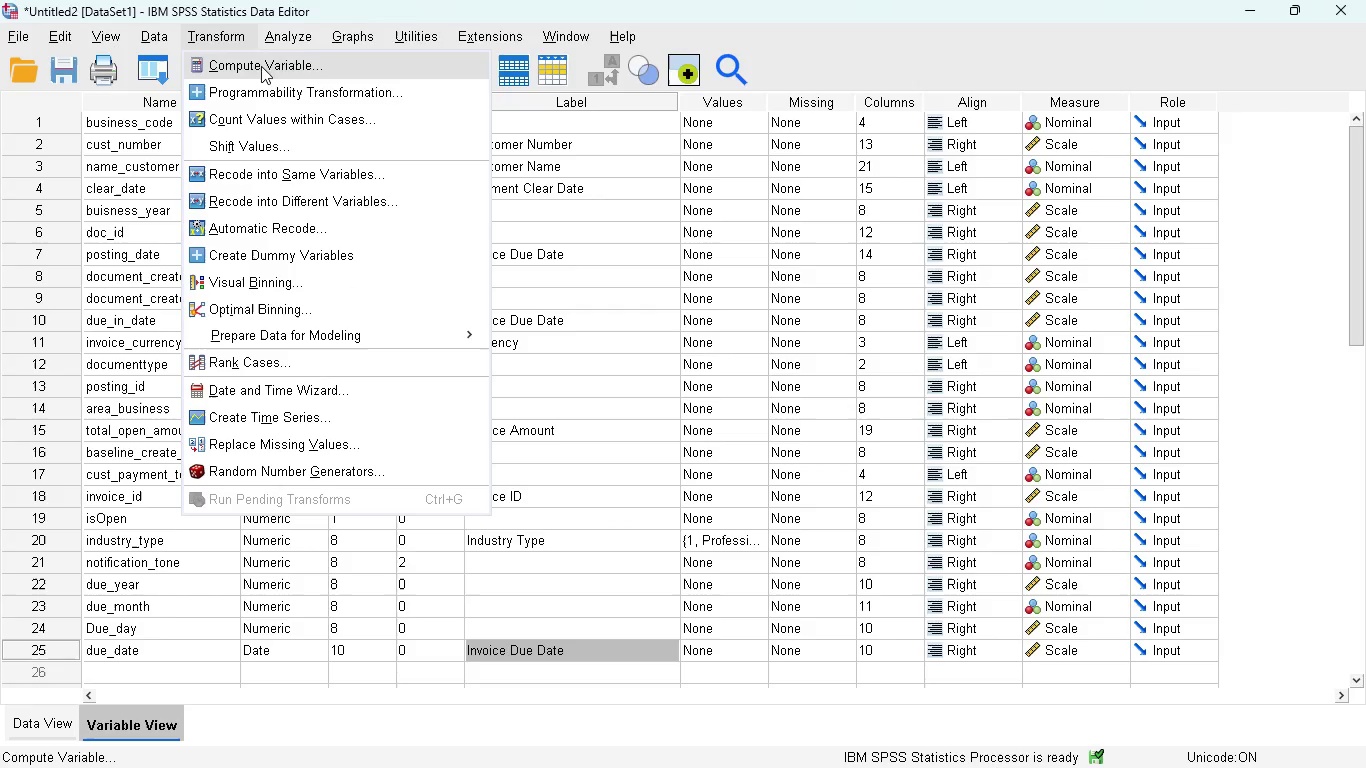 
left_click([275, 69])
 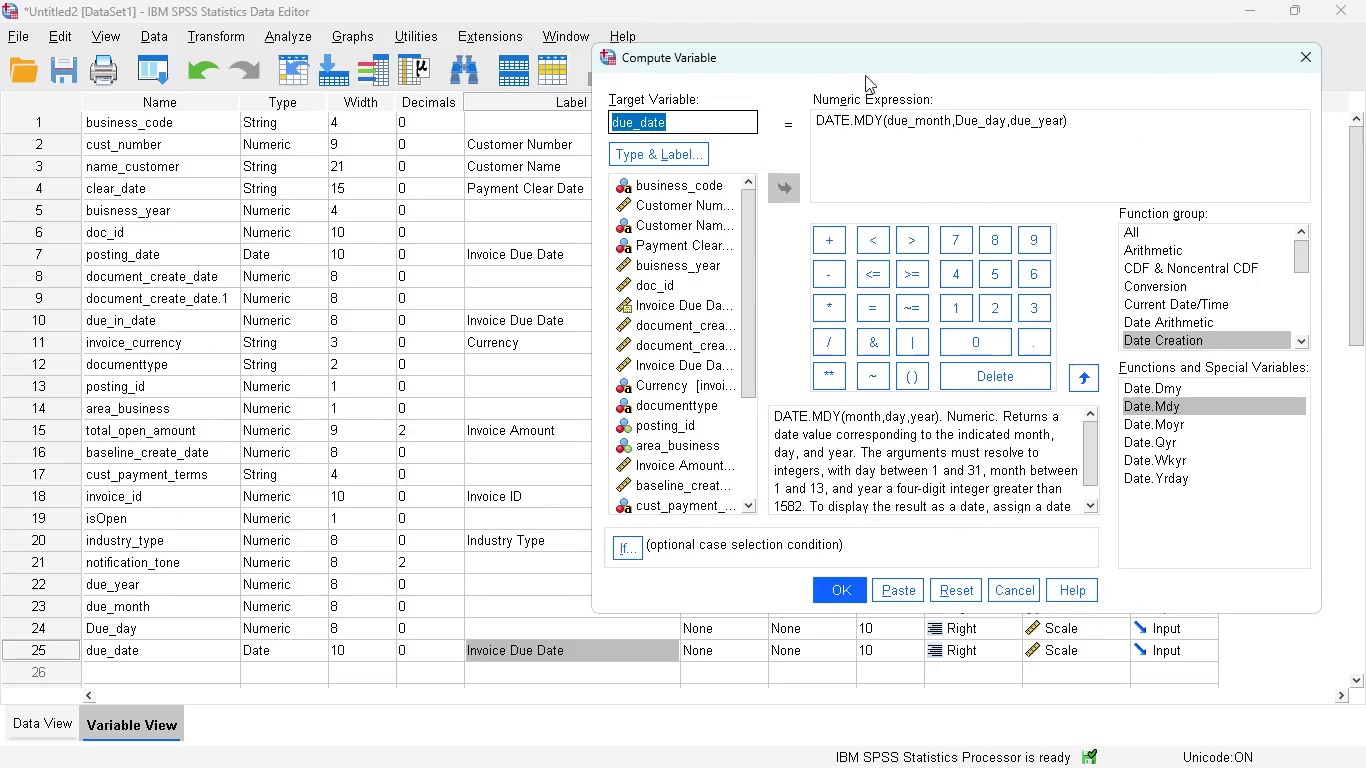 
left_click_drag(start_coordinate=[864, 57], to_coordinate=[546, 30])
 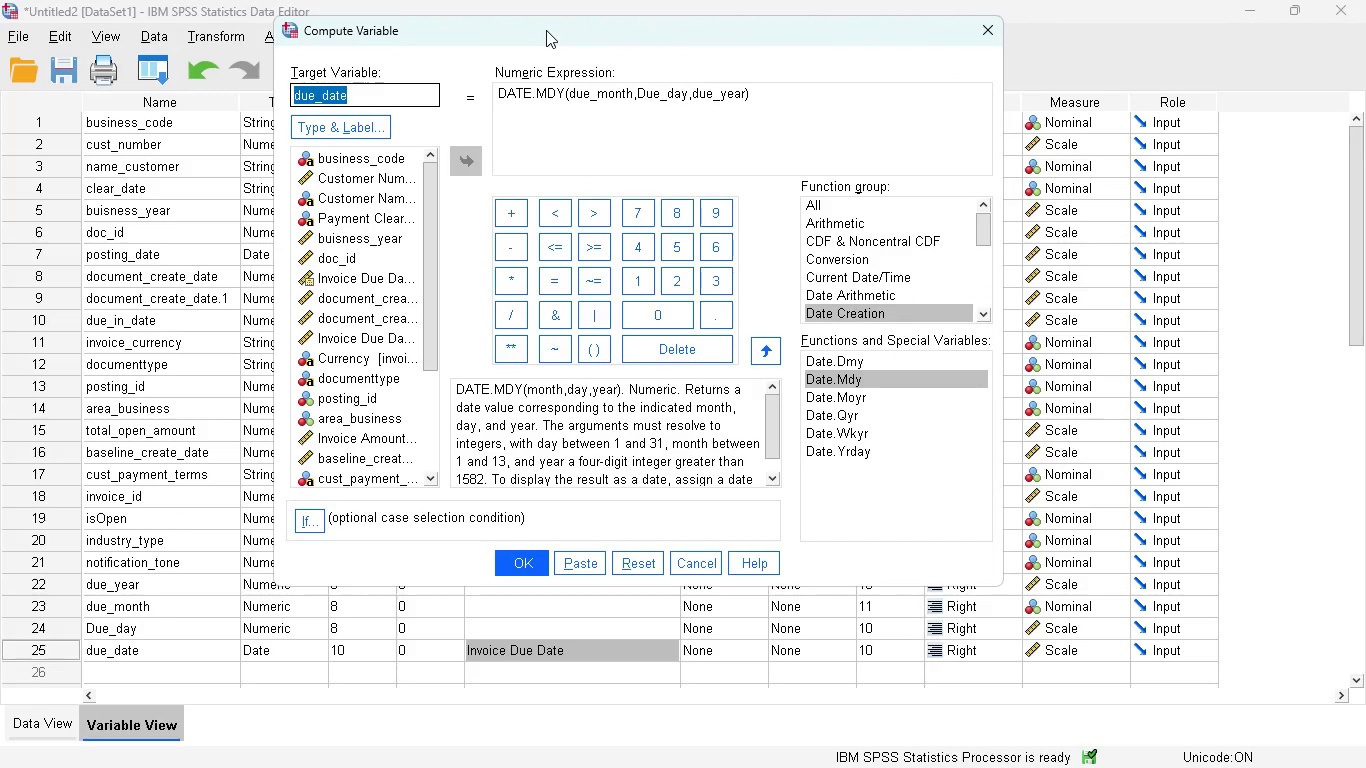 
wait(5.17)
 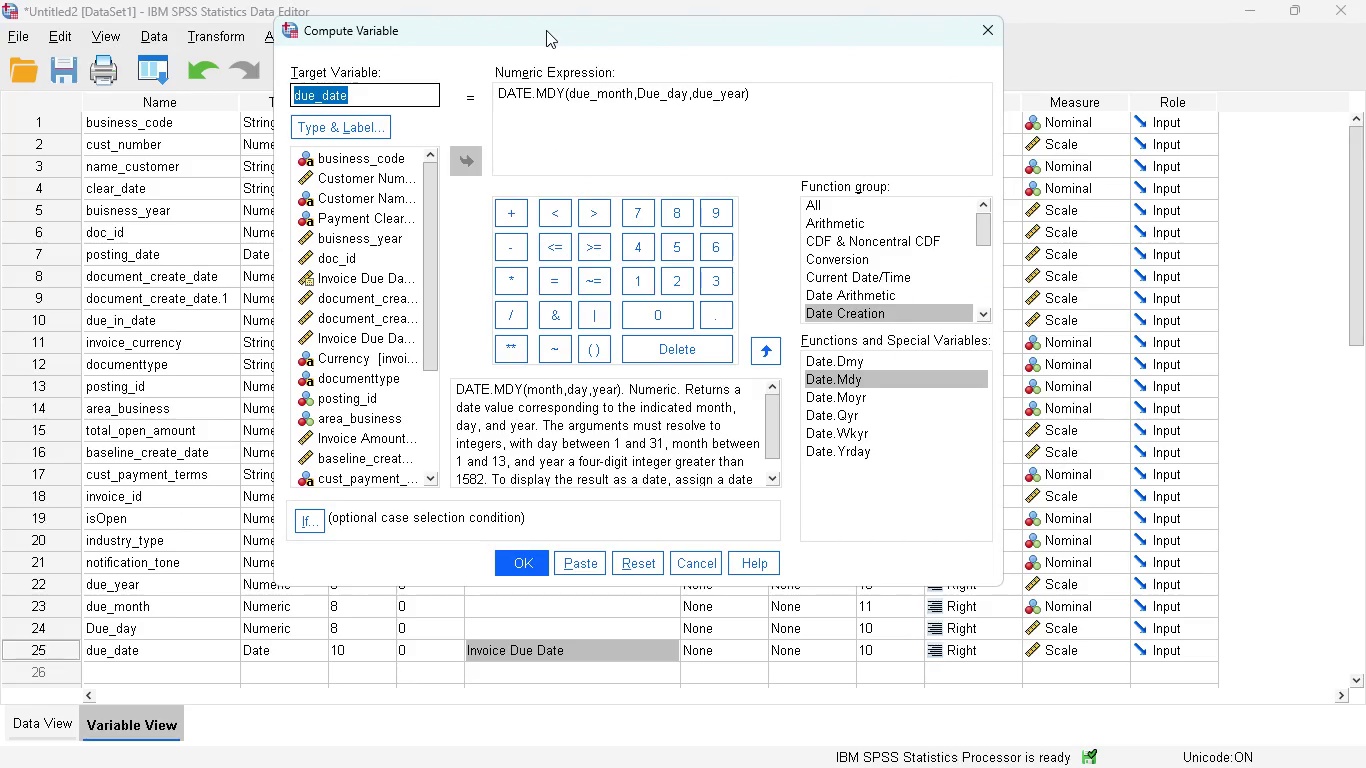 
type(clear_date_clean)
 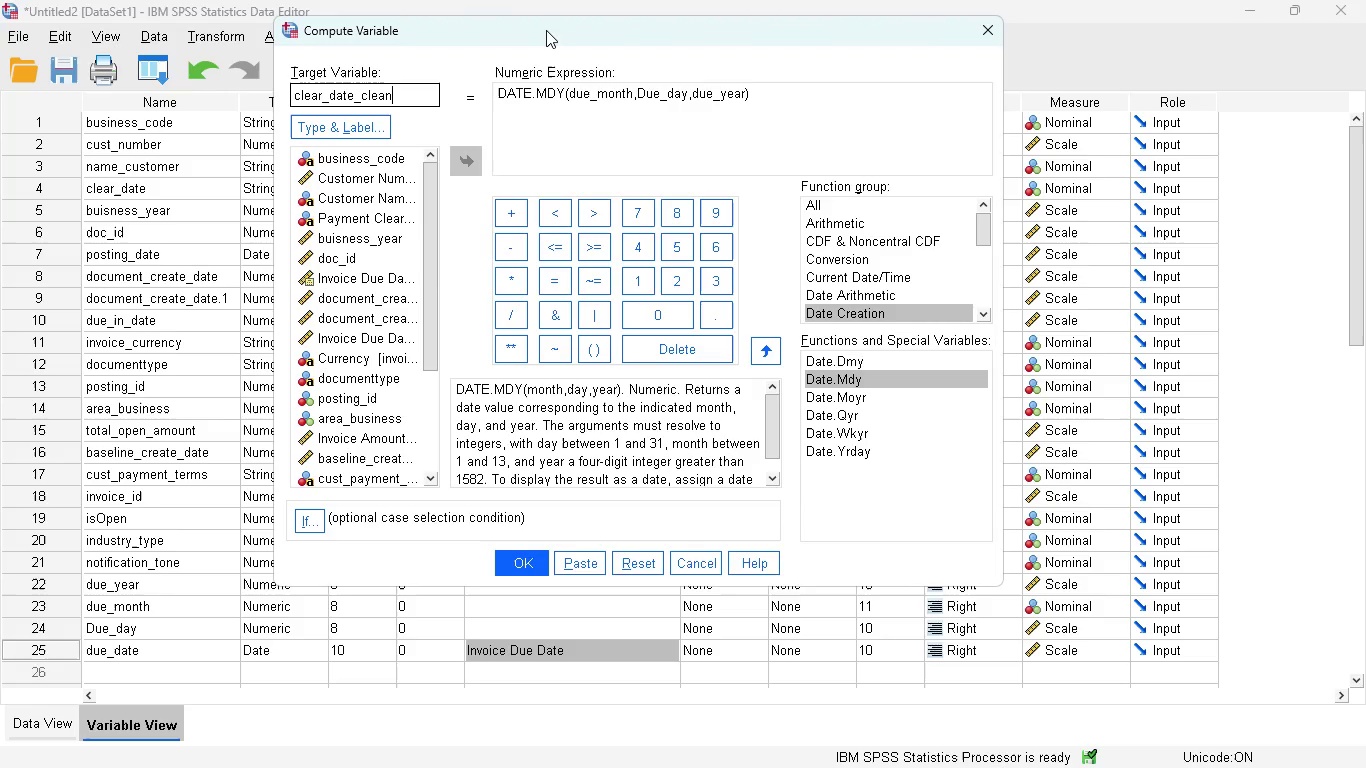 
left_click([728, 106])
 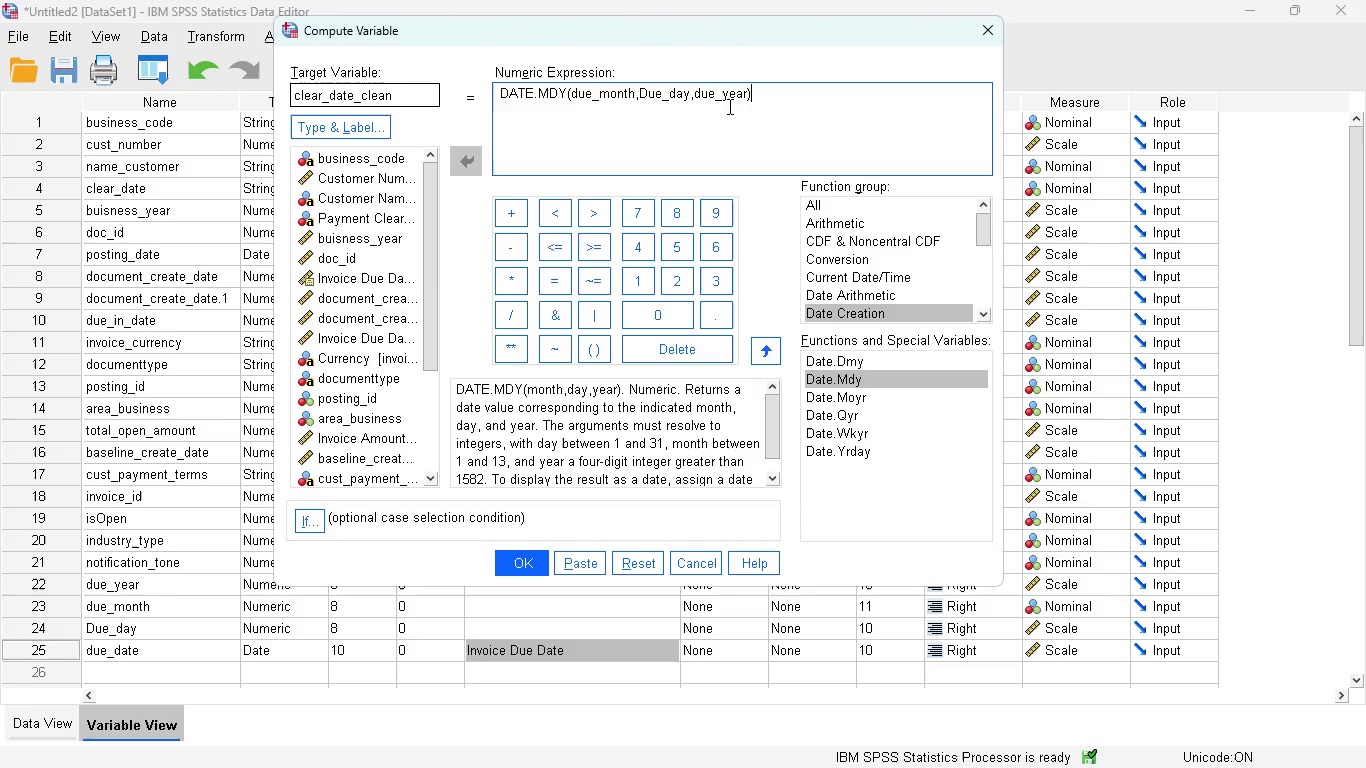 
key(Control+A)
 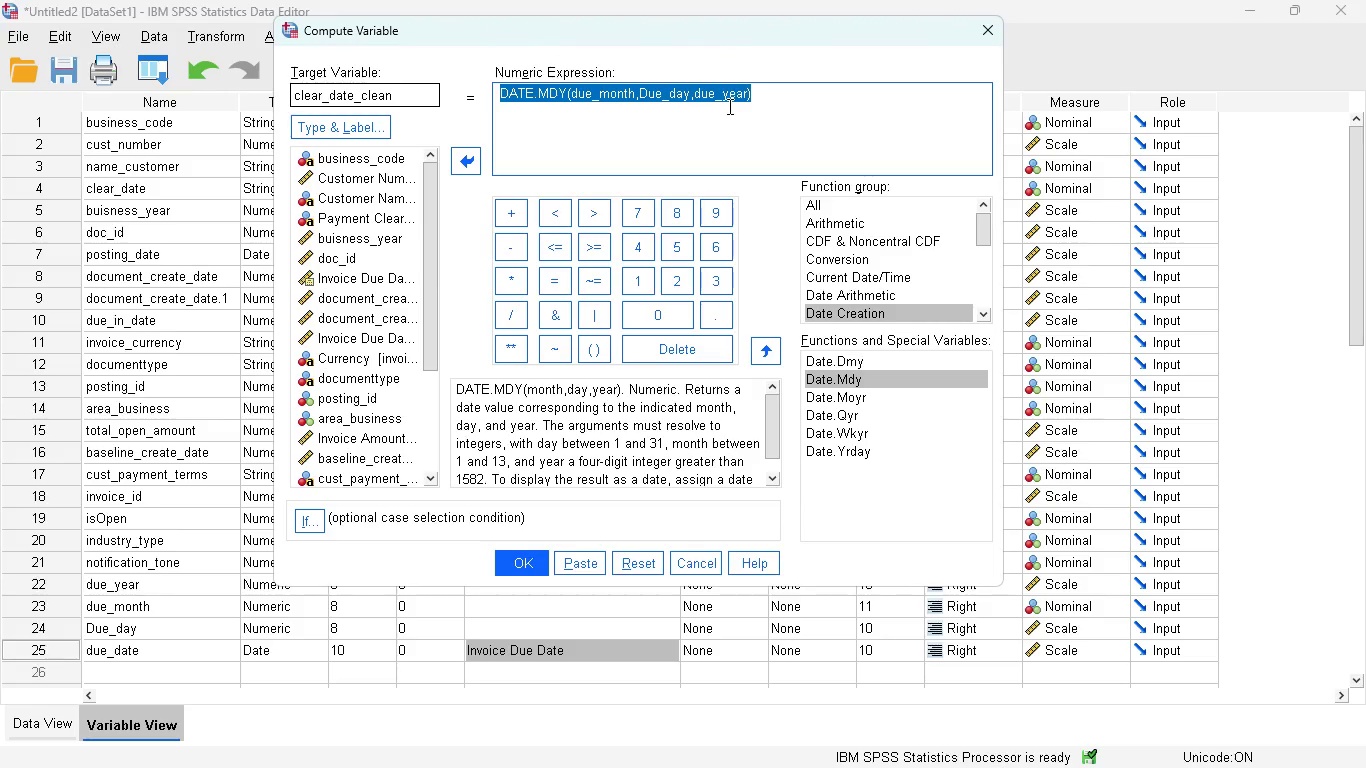 
type(RTRIM)
 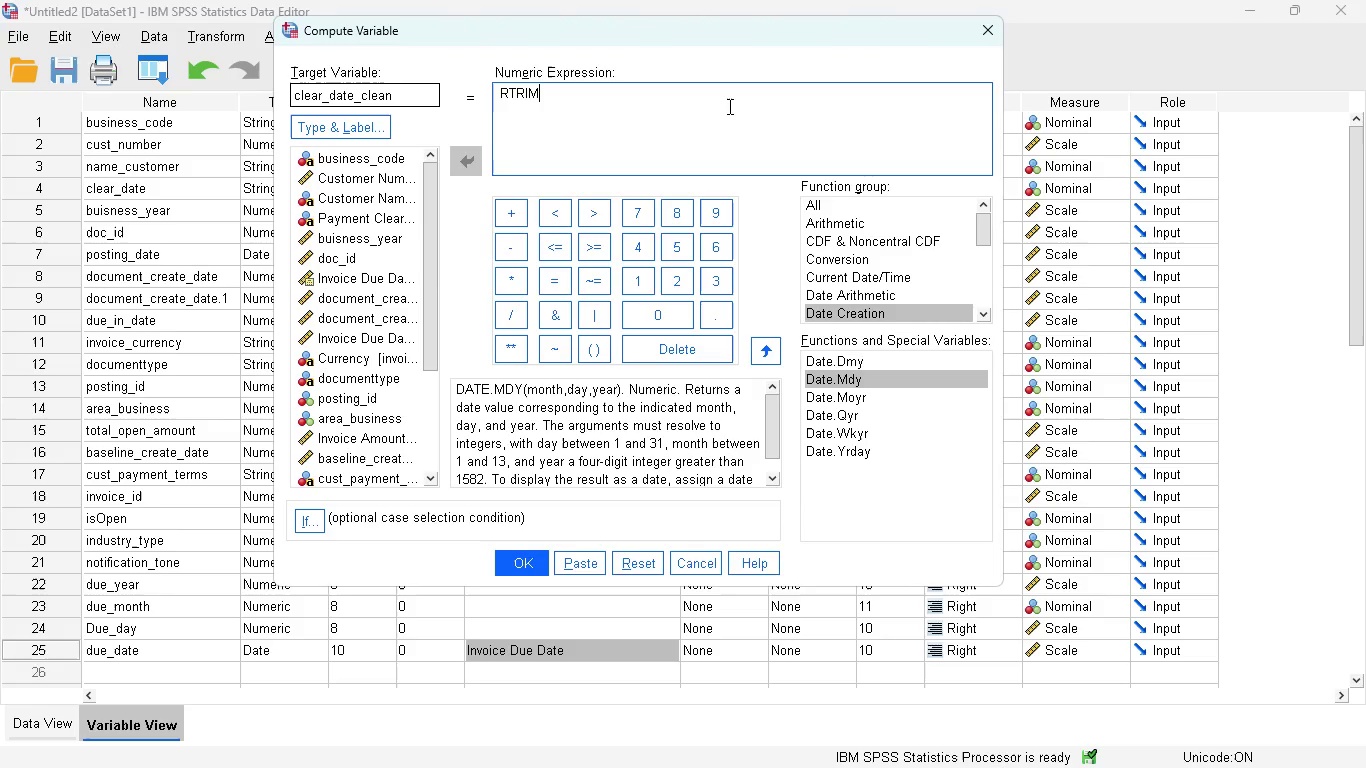 
key(Shift+9)
 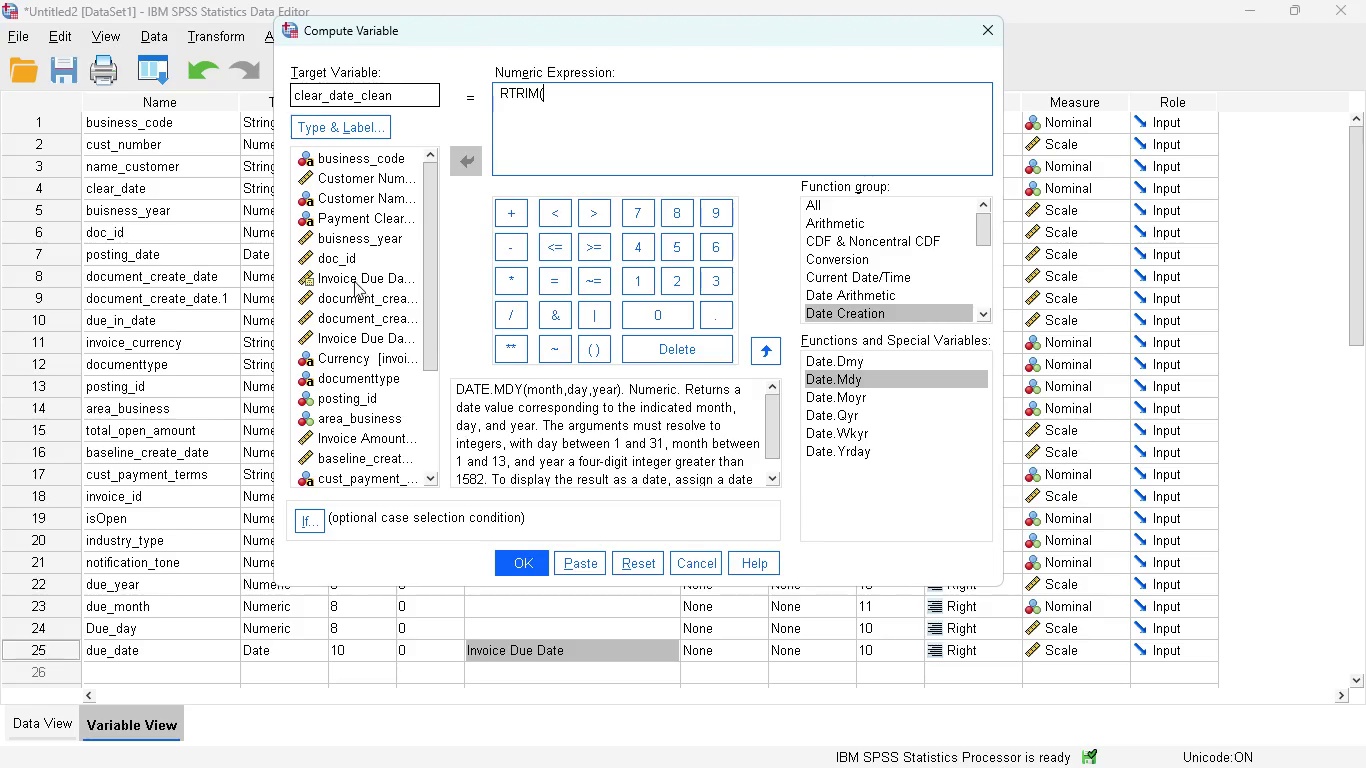 
wait(14.17)
 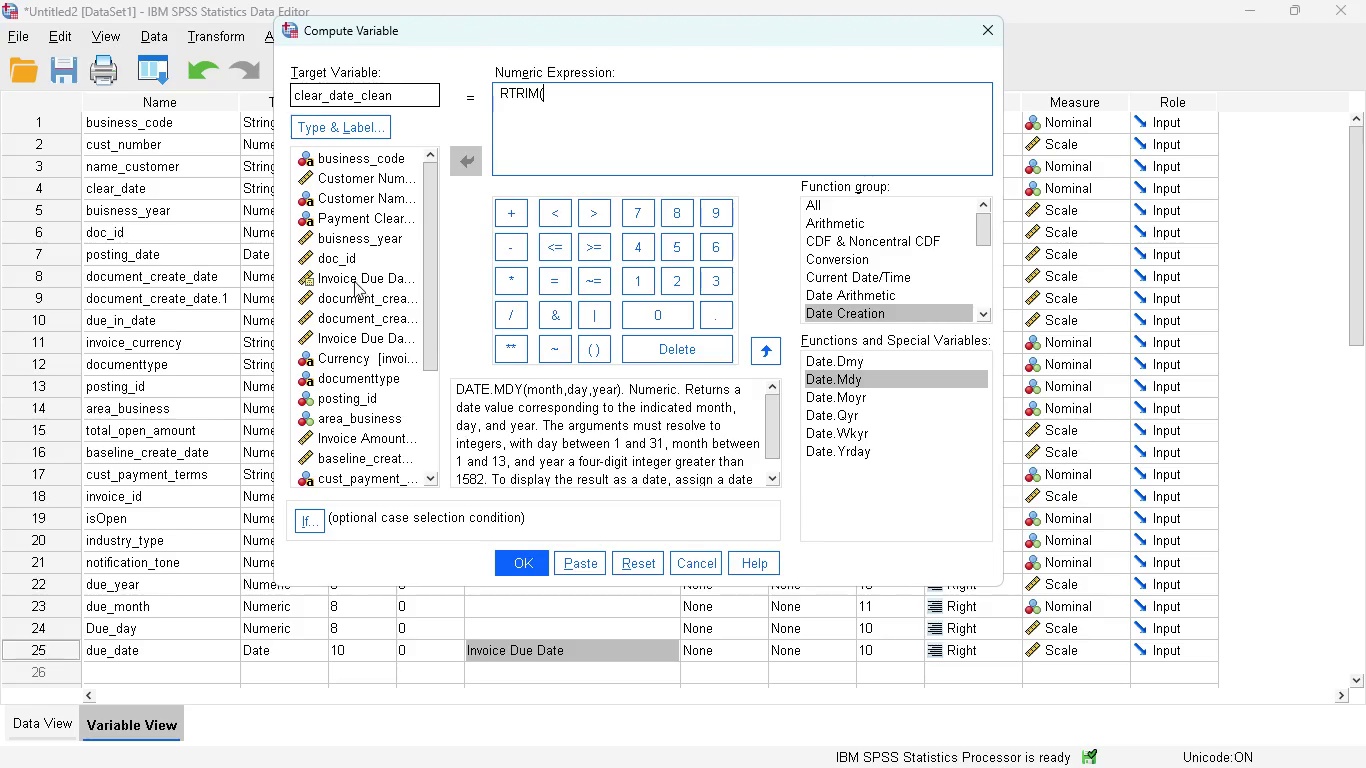 
left_click([329, 220])
 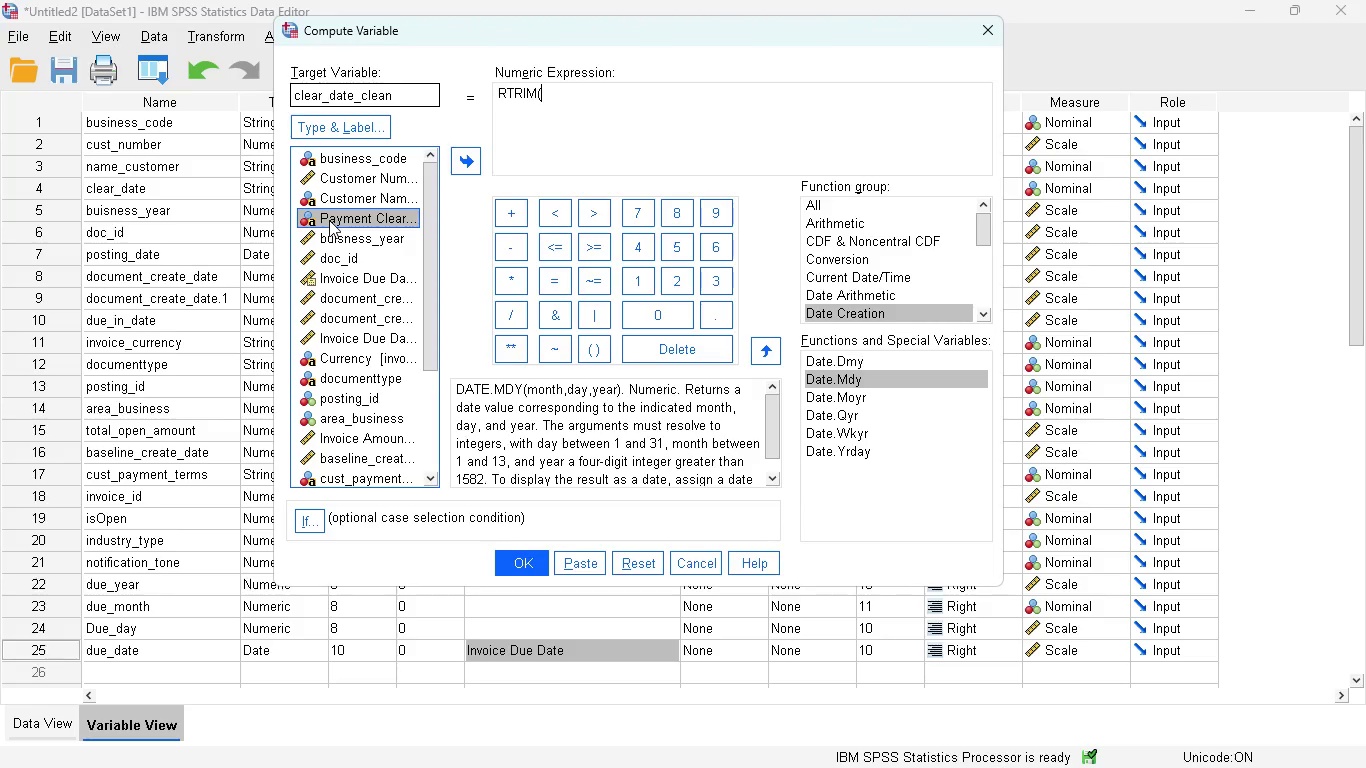 
double_click([329, 220])
 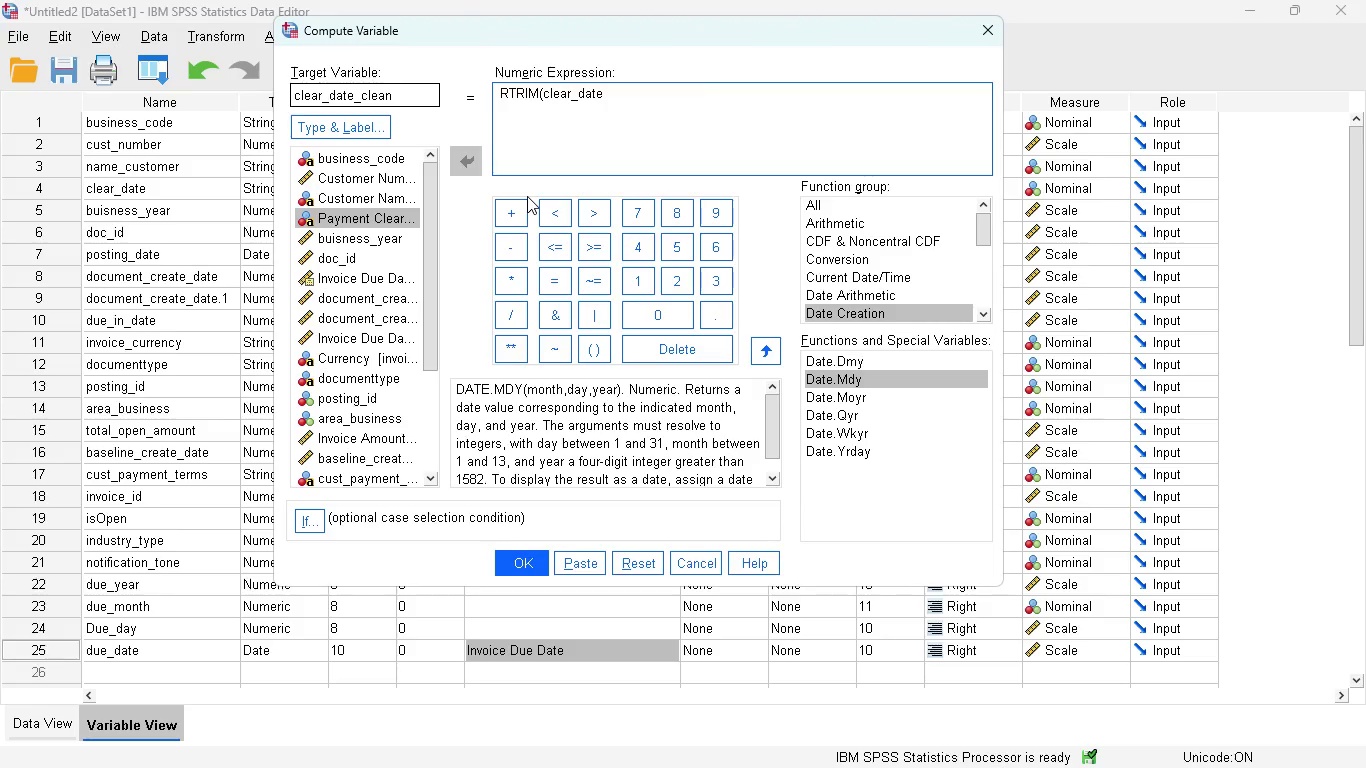 
wait(5.94)
 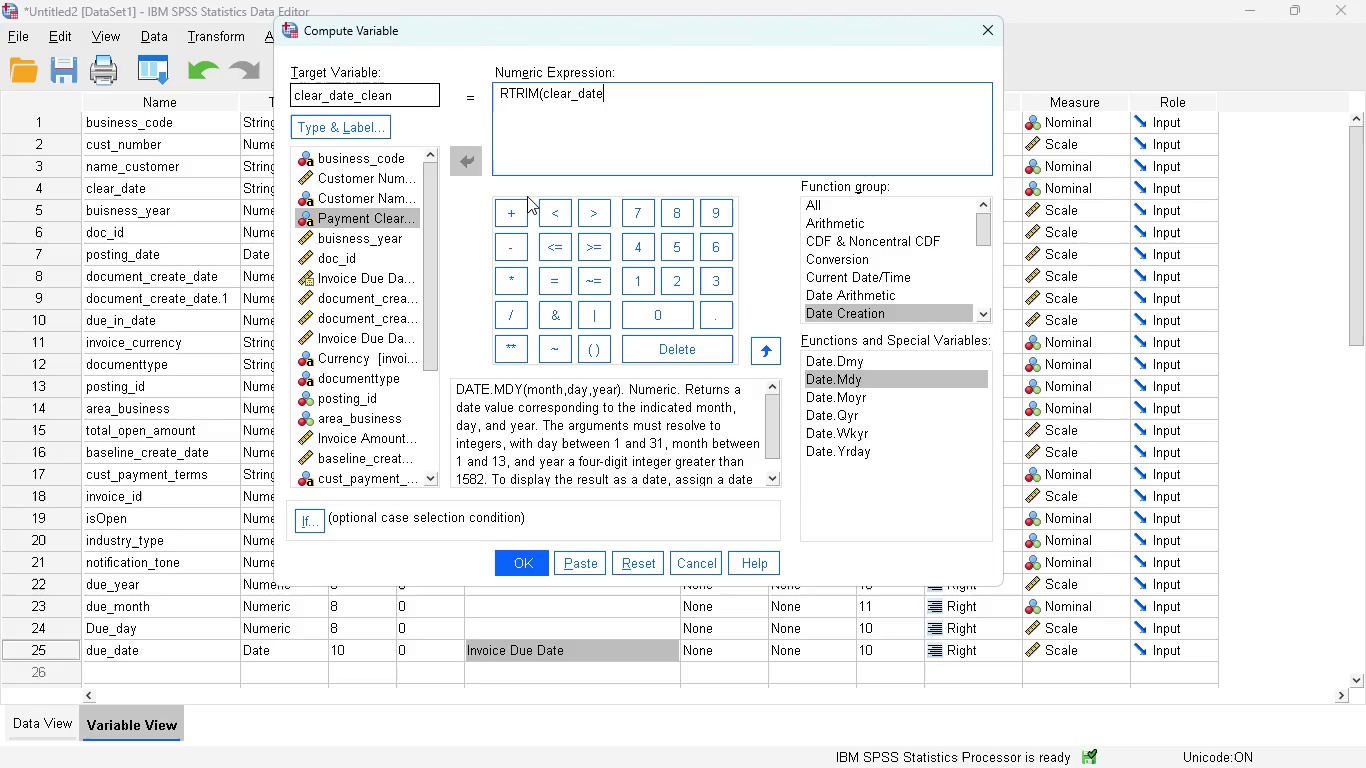 
key(Shift+0)
 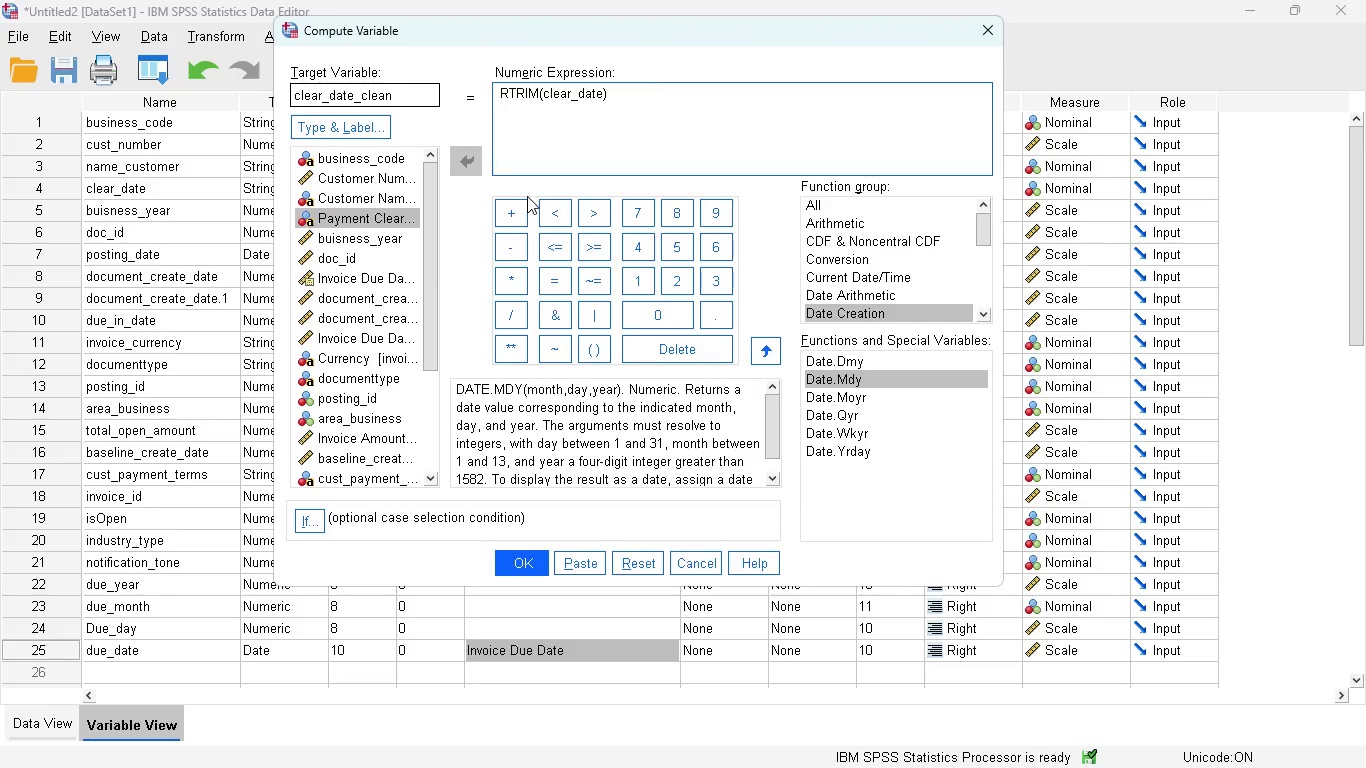 
wait(8.69)
 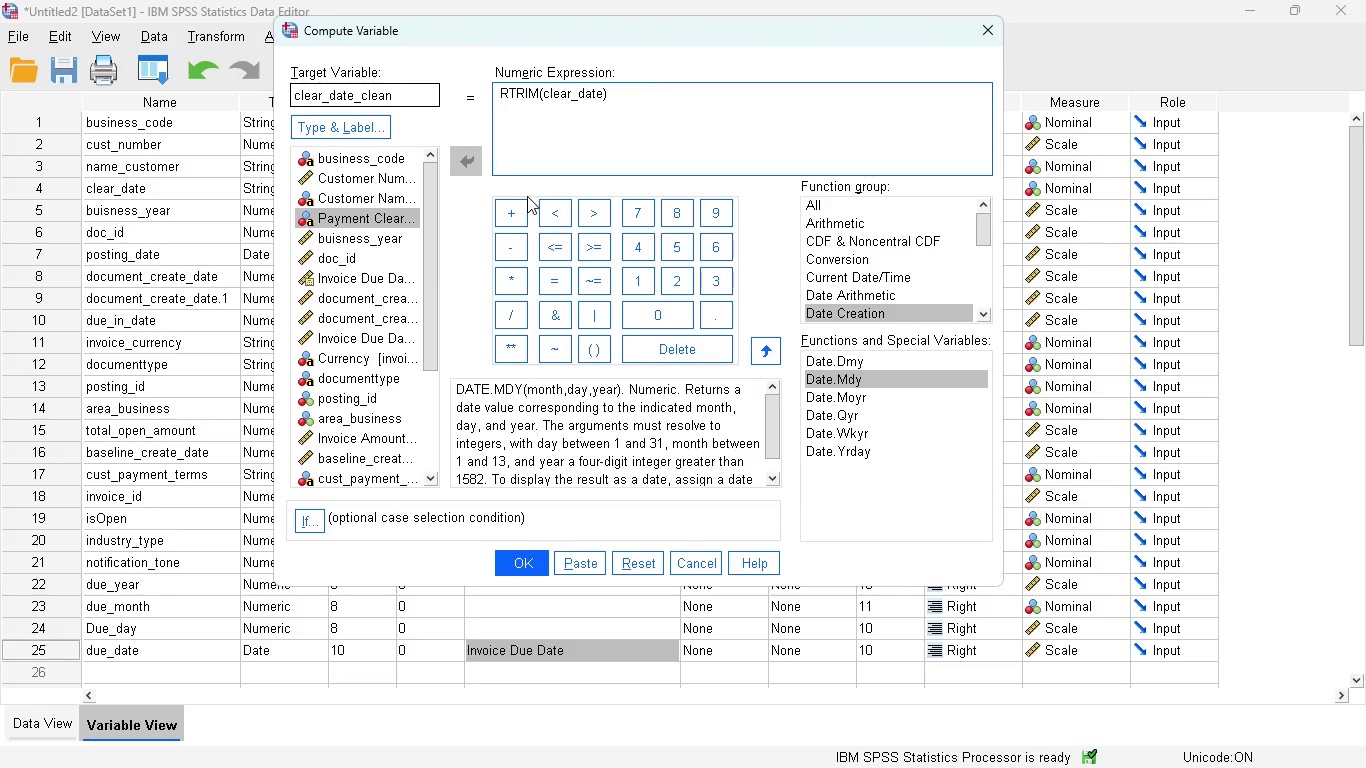 
left_click([530, 563])
 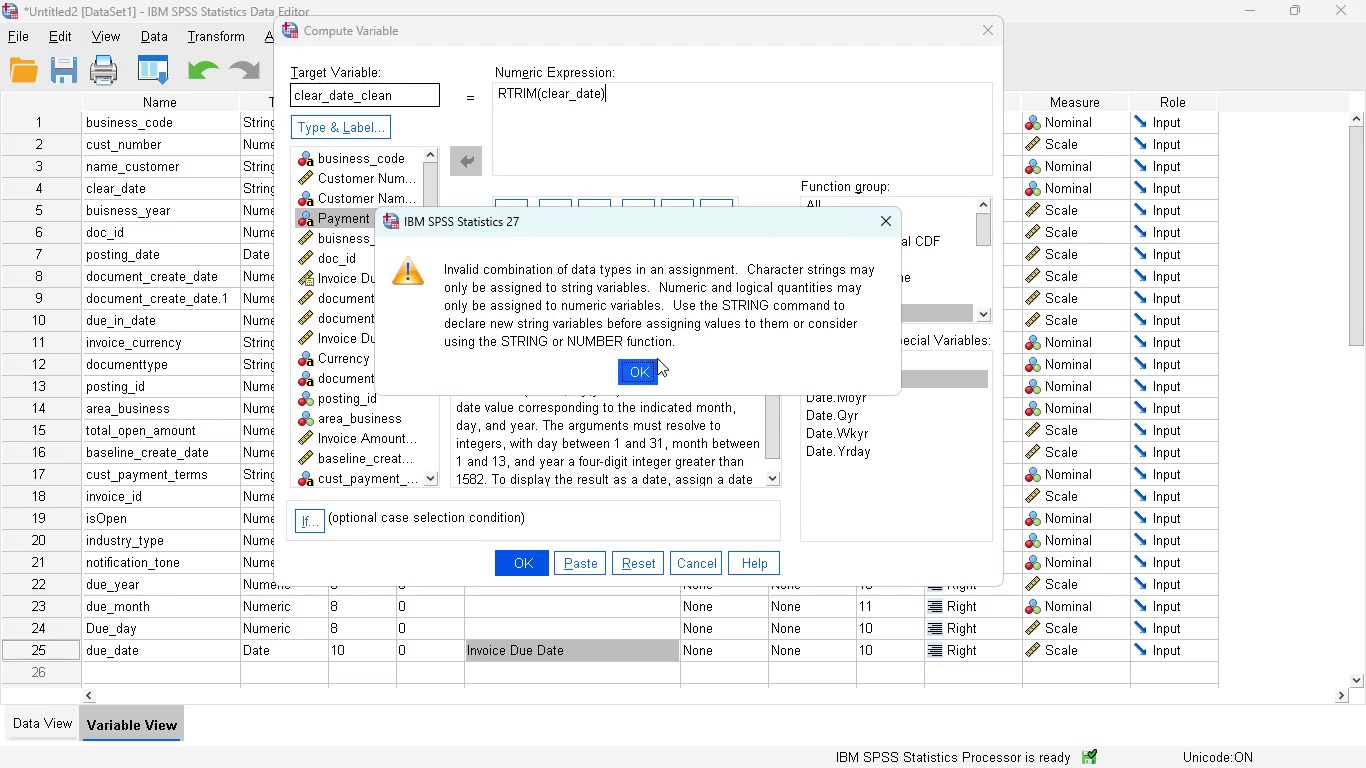 
left_click([632, 370])
 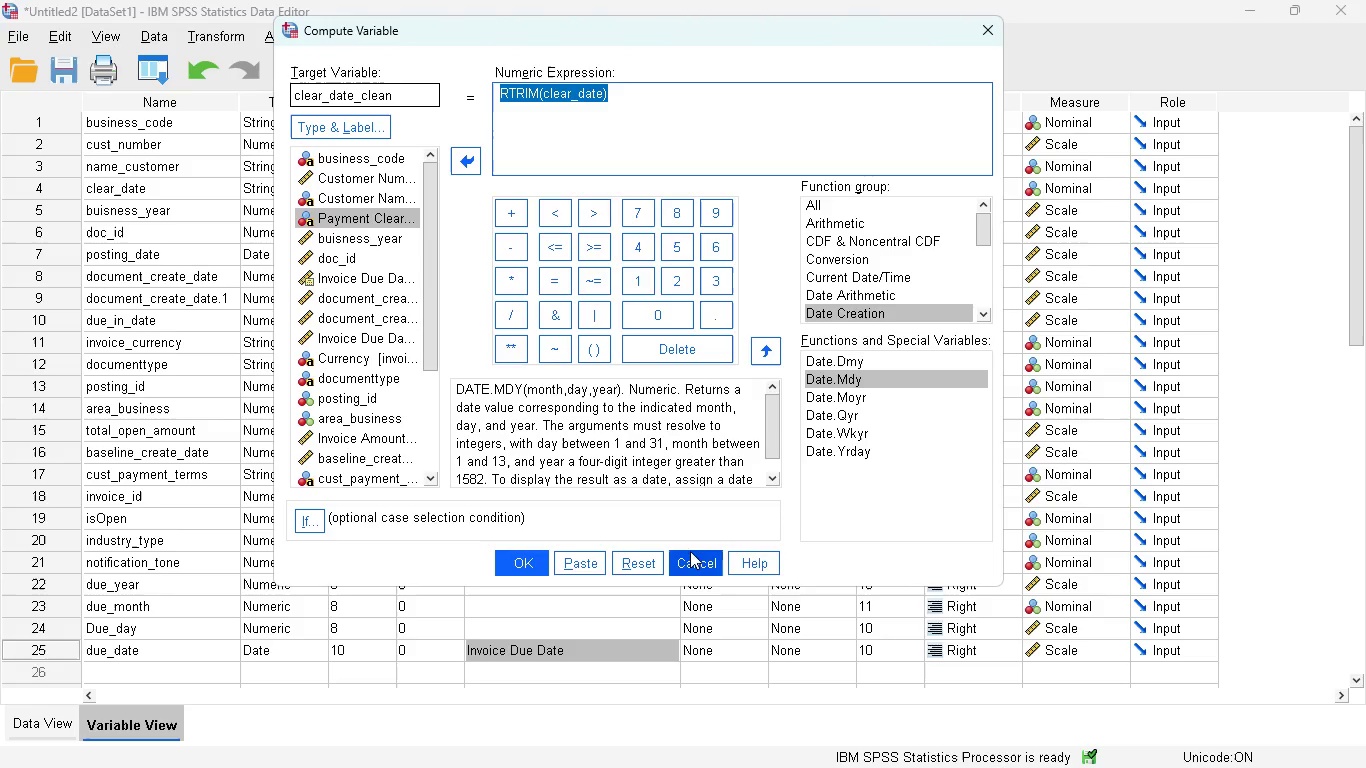 
left_click([697, 554])
 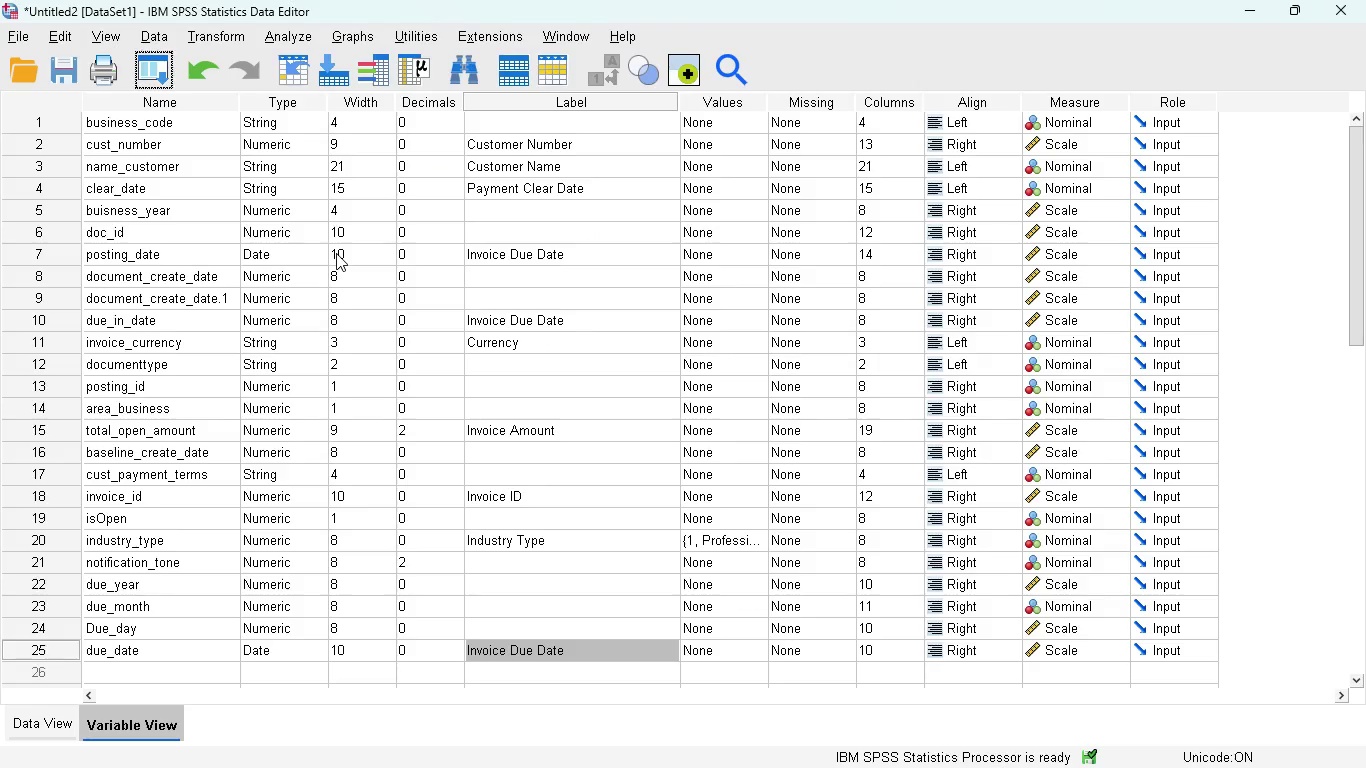 
wait(11.78)
 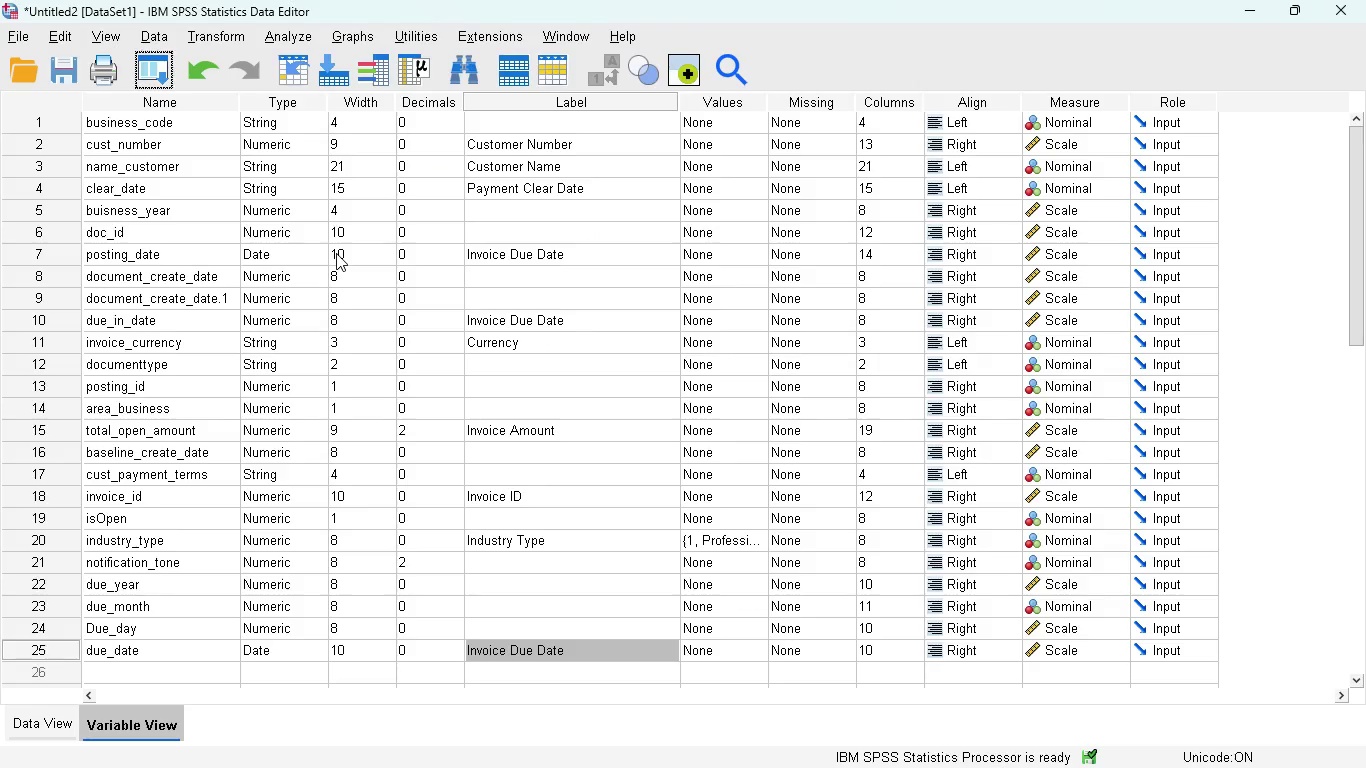 
left_click([314, 184])
 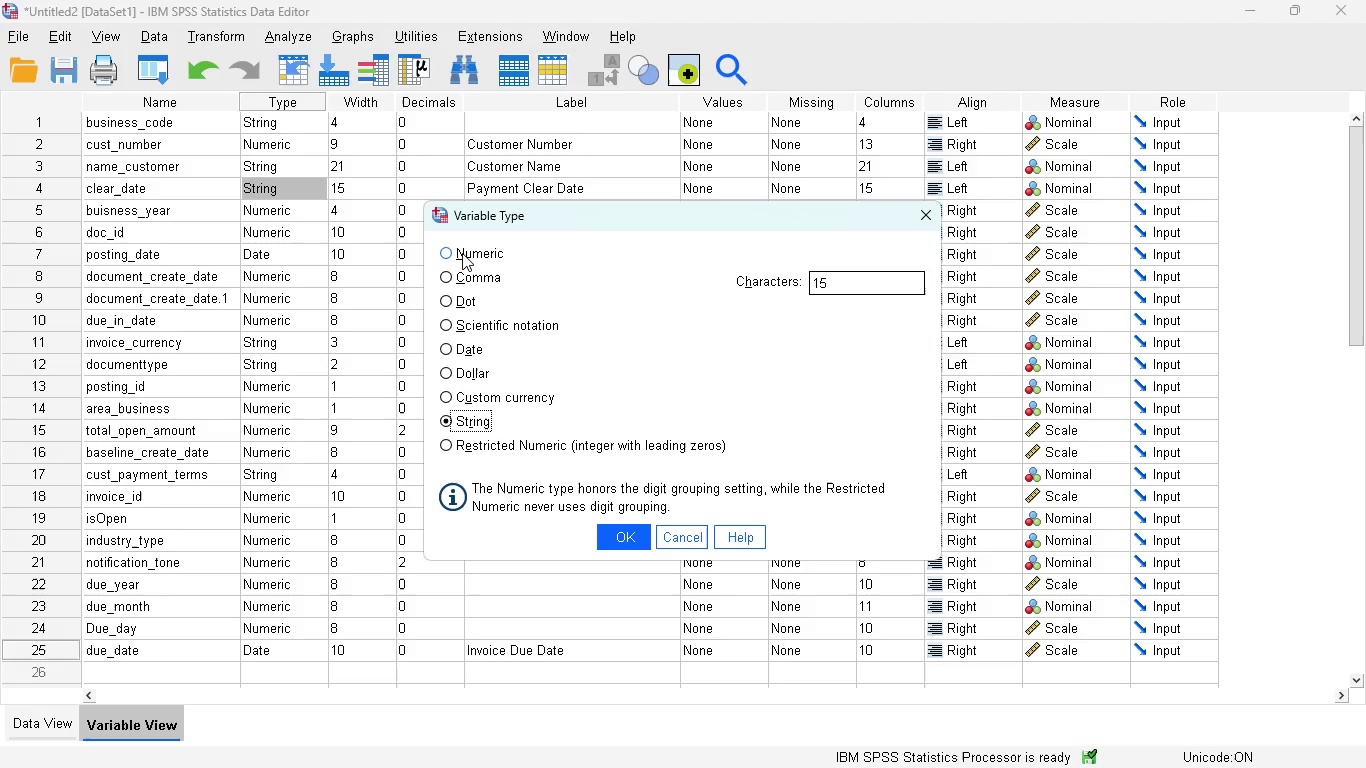 
left_click([458, 253])
 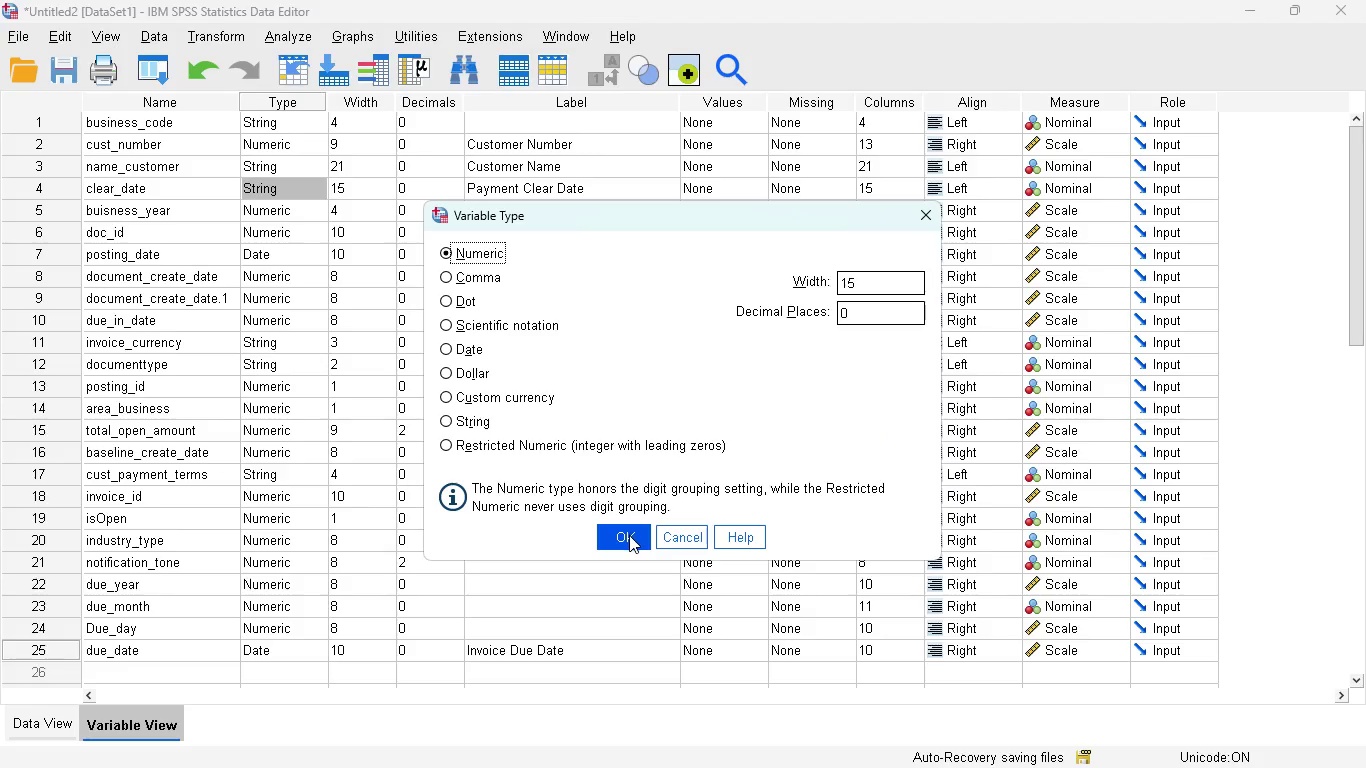 
left_click([629, 536])
 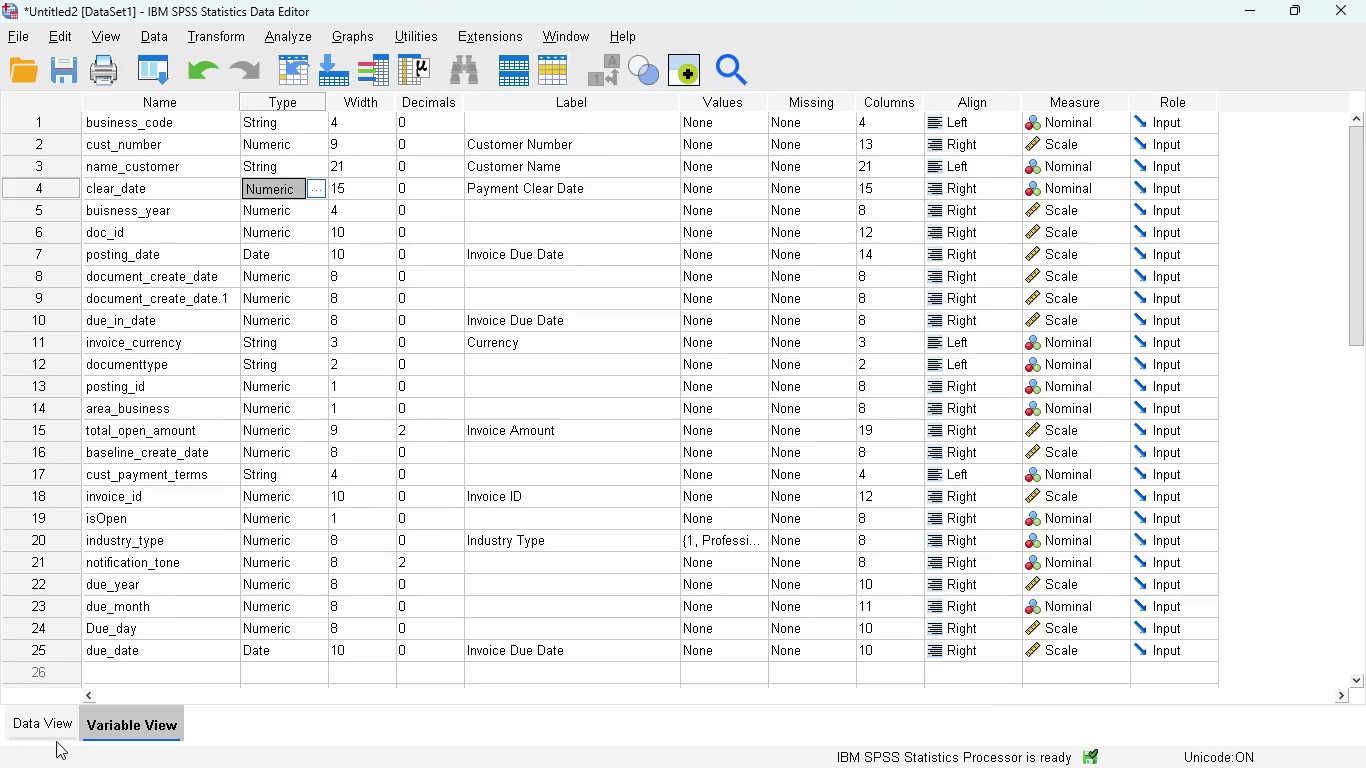 
left_click([49, 732])
 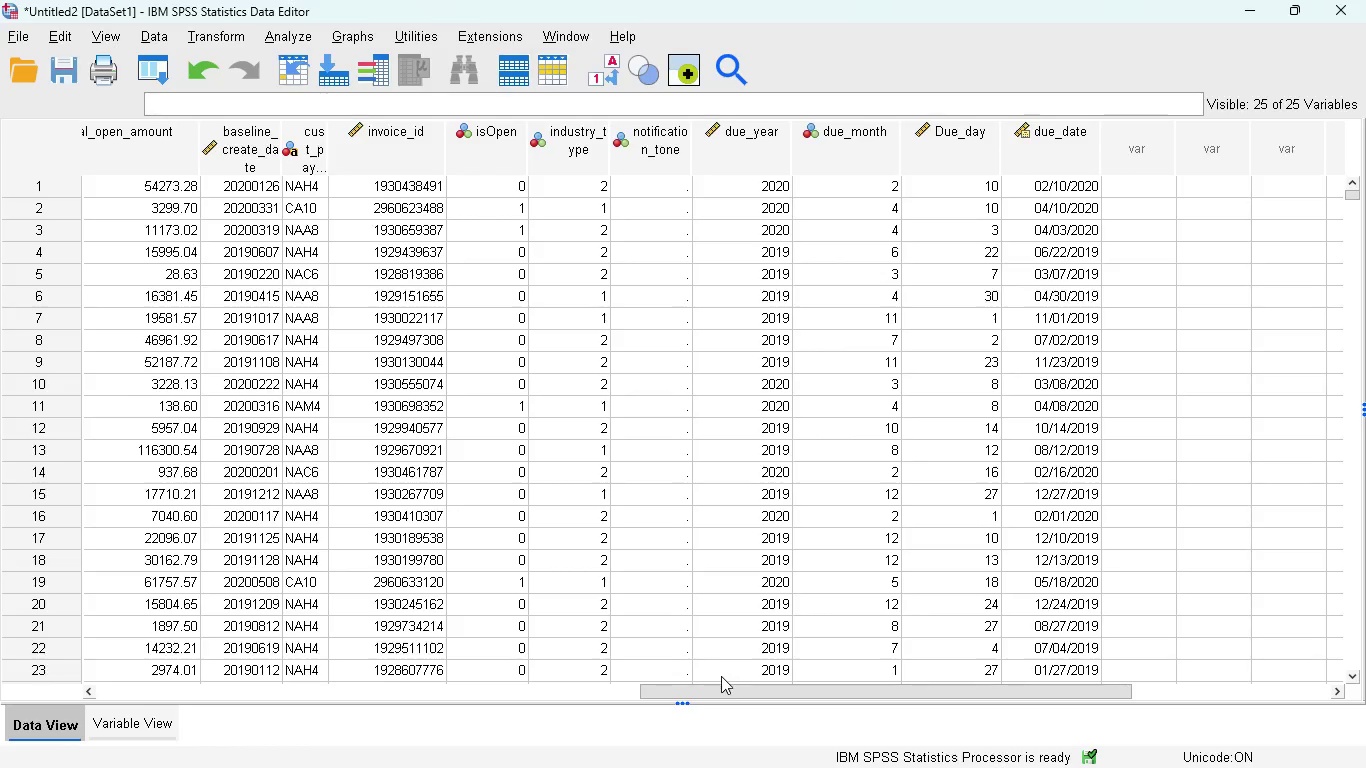 
left_click_drag(start_coordinate=[723, 684], to_coordinate=[194, 680])
 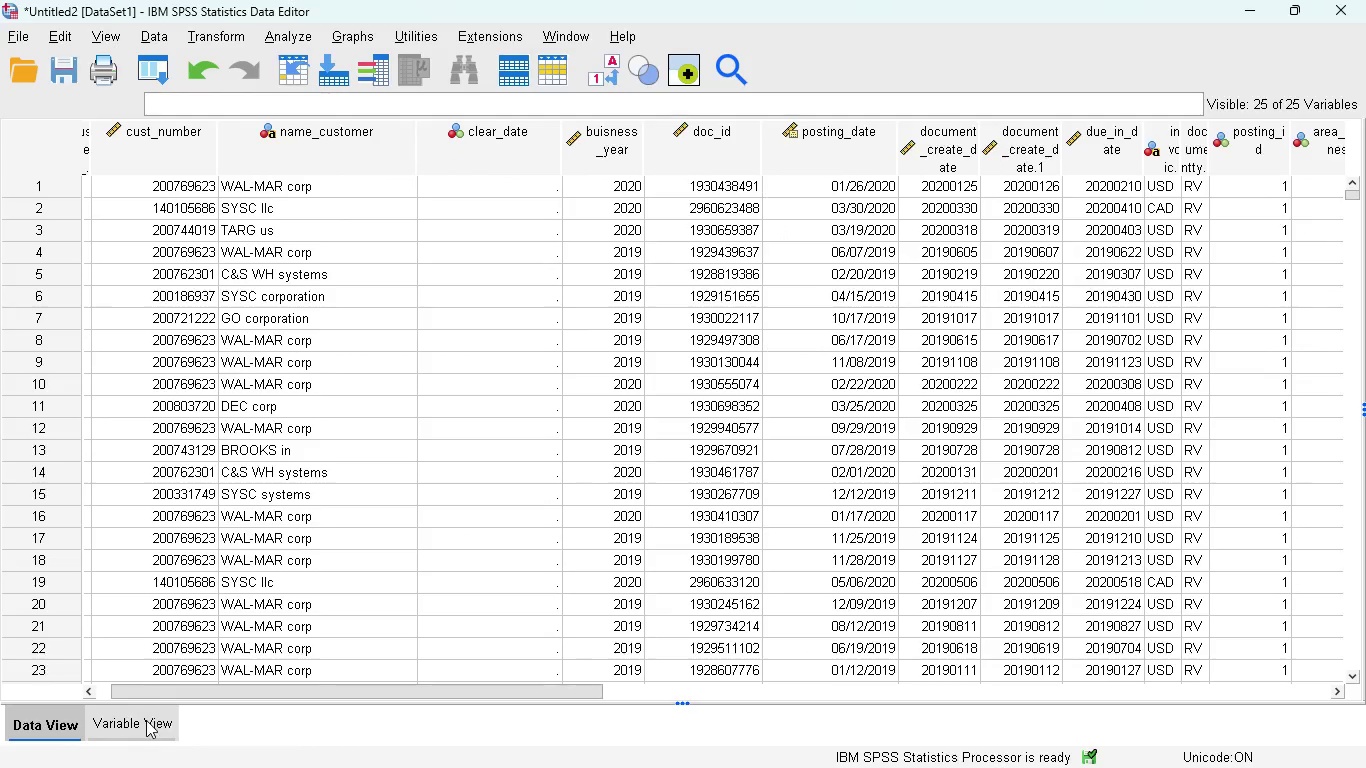 
left_click([144, 722])
 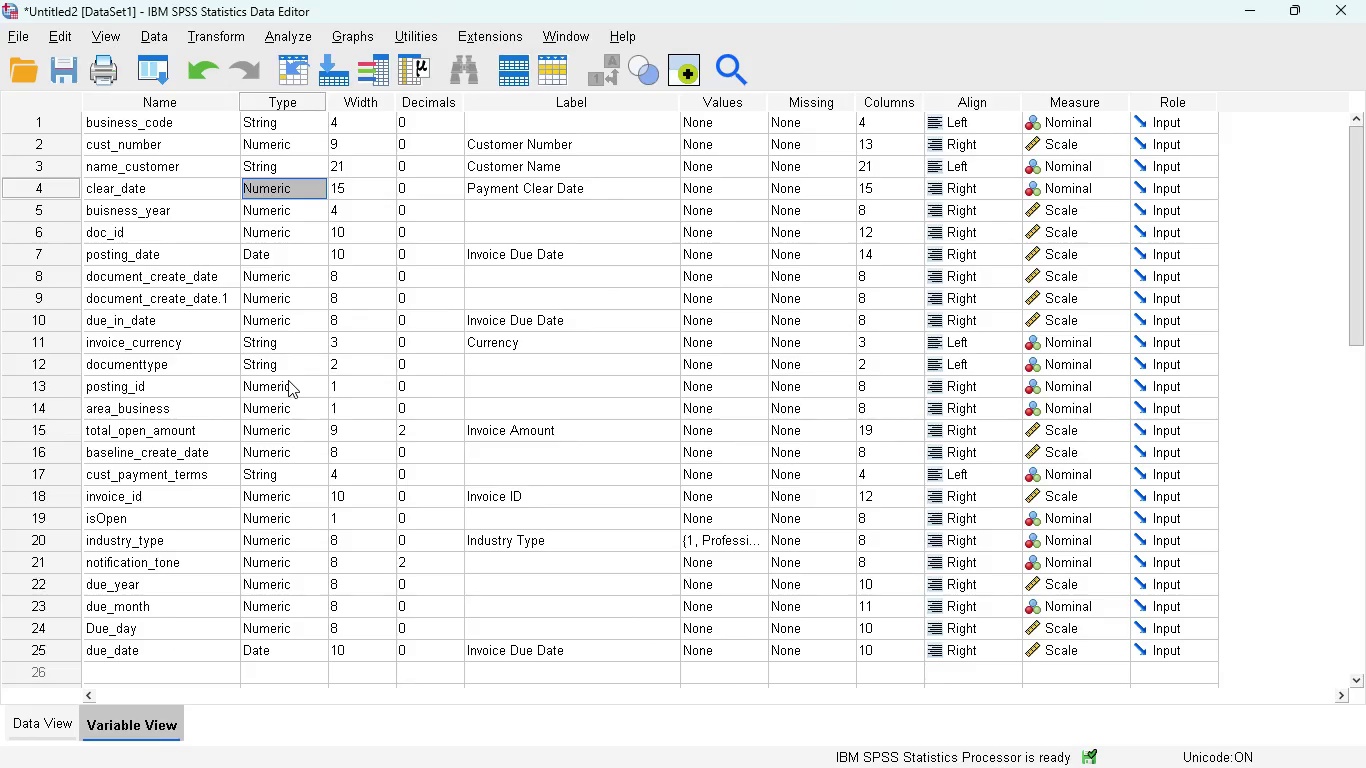 
key(Control+Z)
 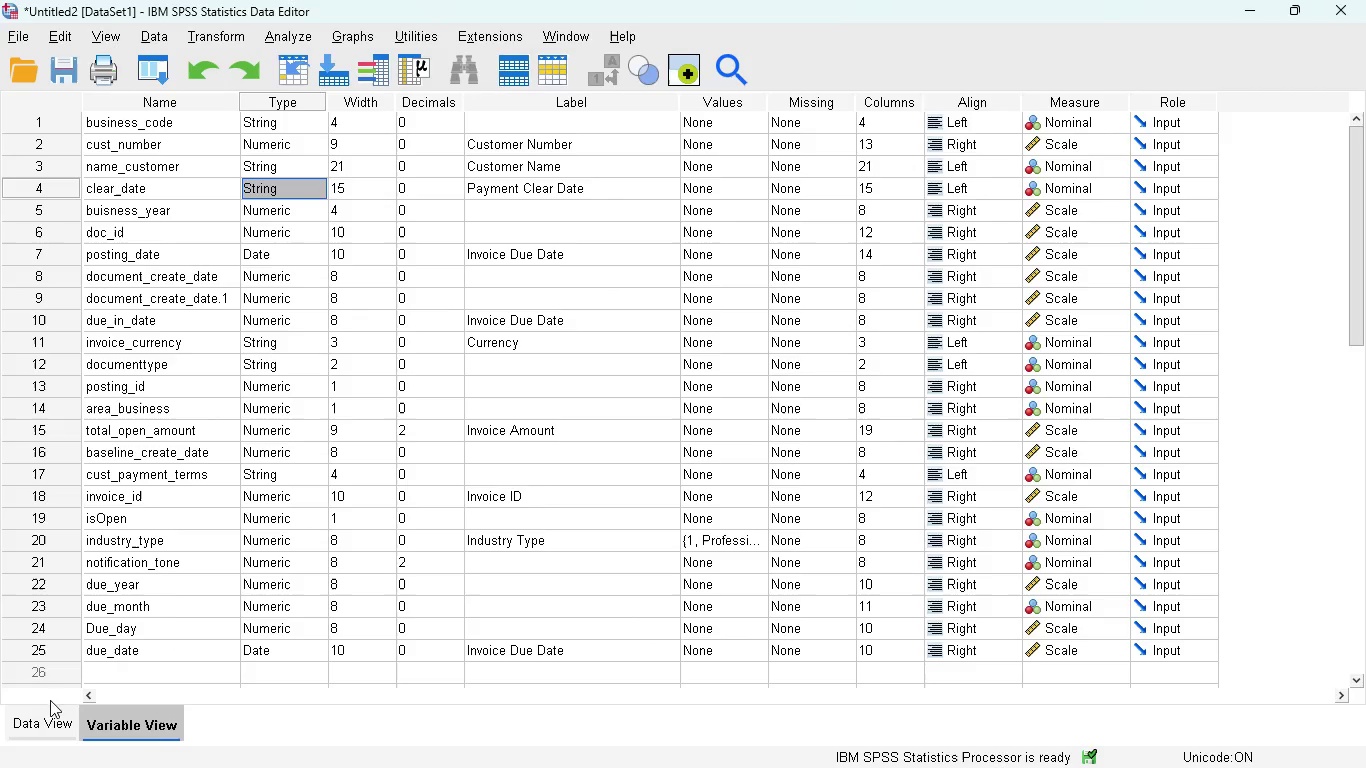 
left_click([44, 716])
 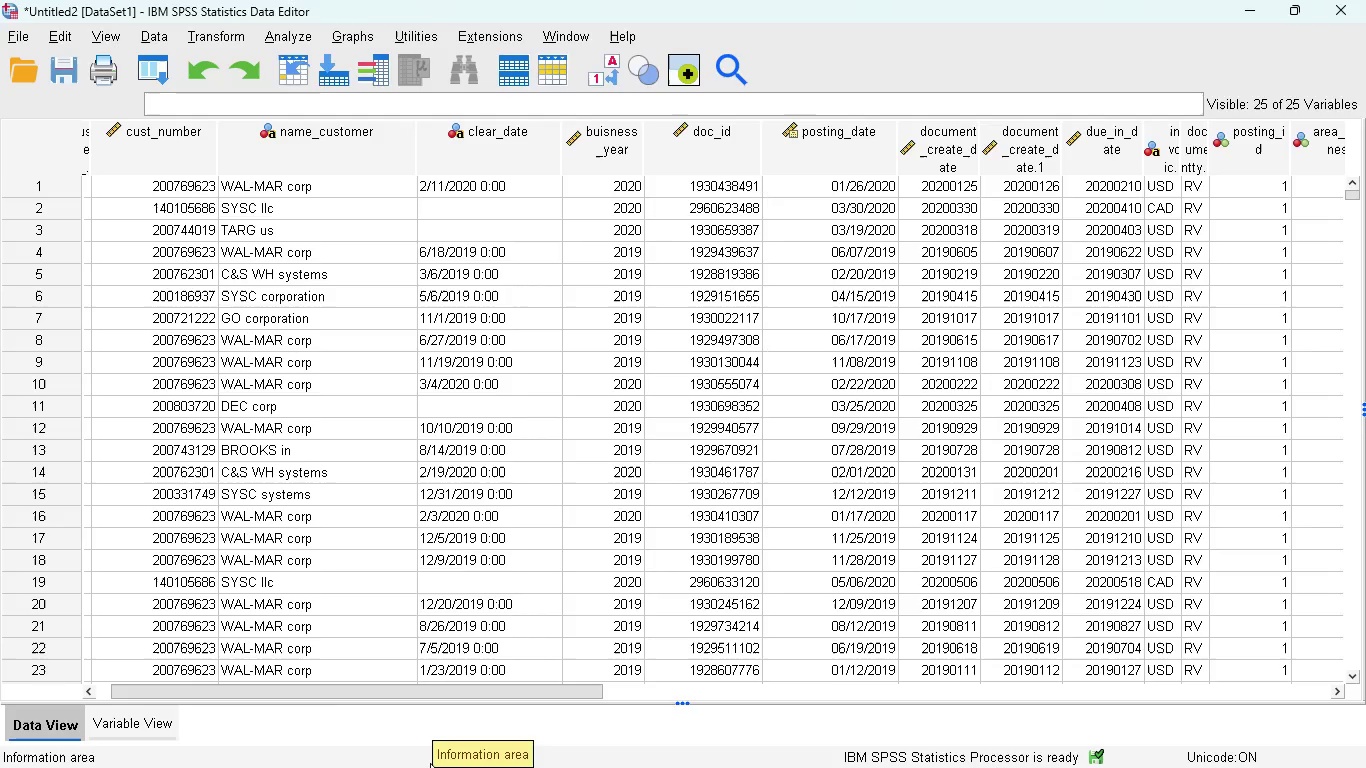 
wait(17.72)
 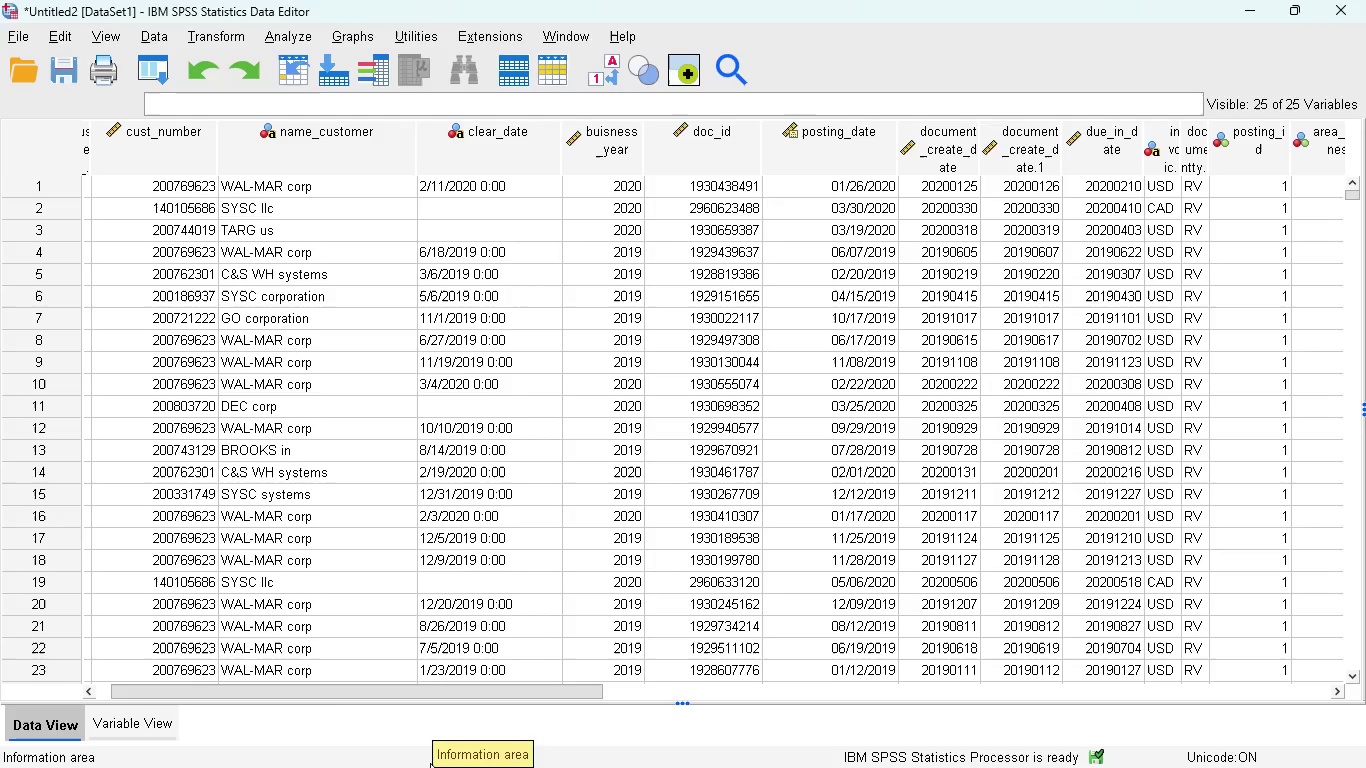 
left_click([919, 656])
 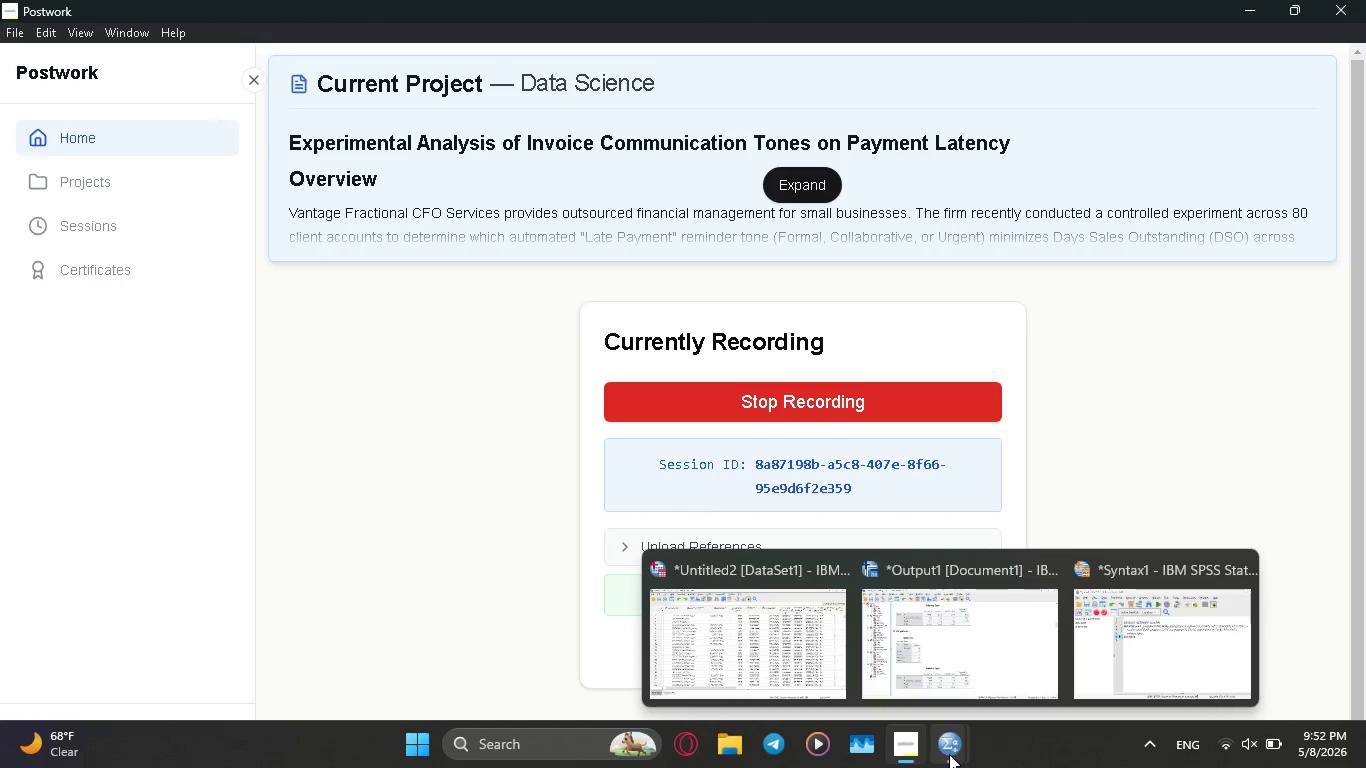 
left_click([818, 636])
 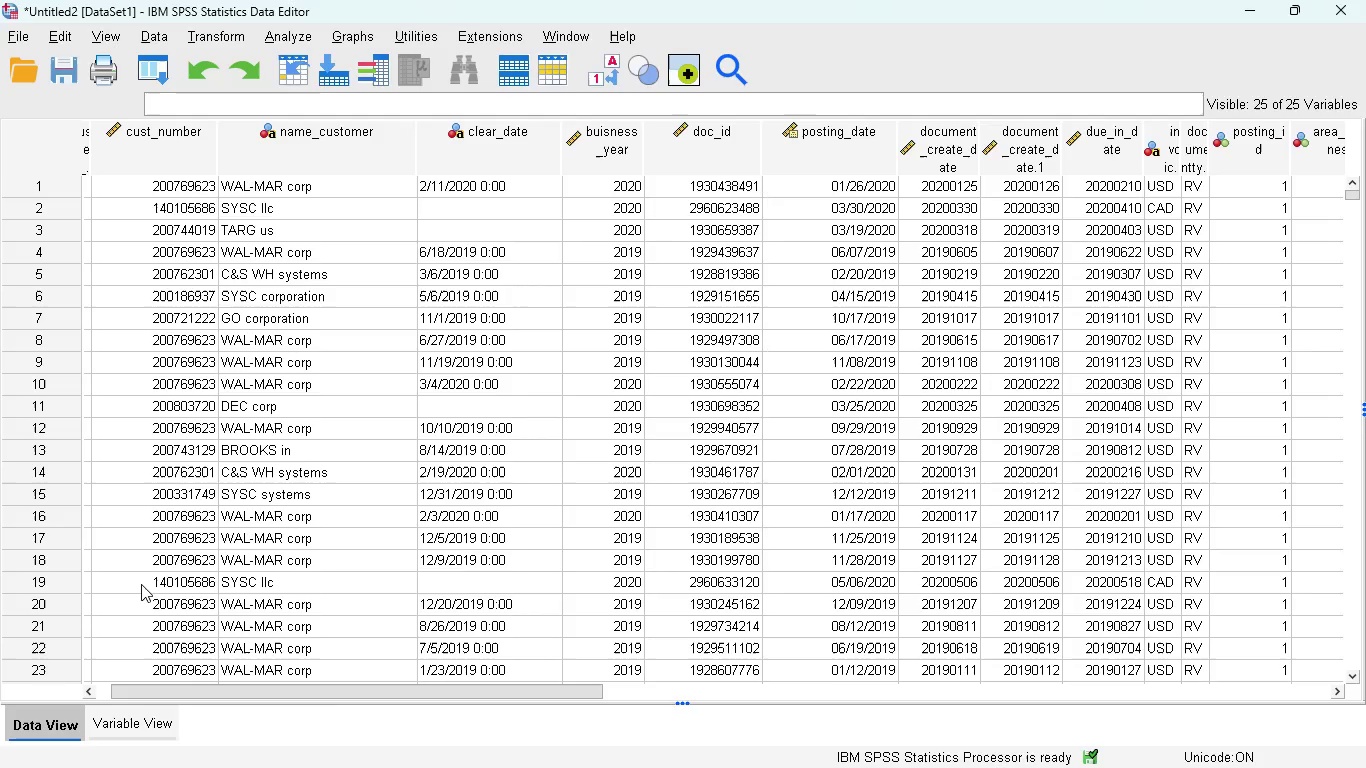 
wait(30.76)
 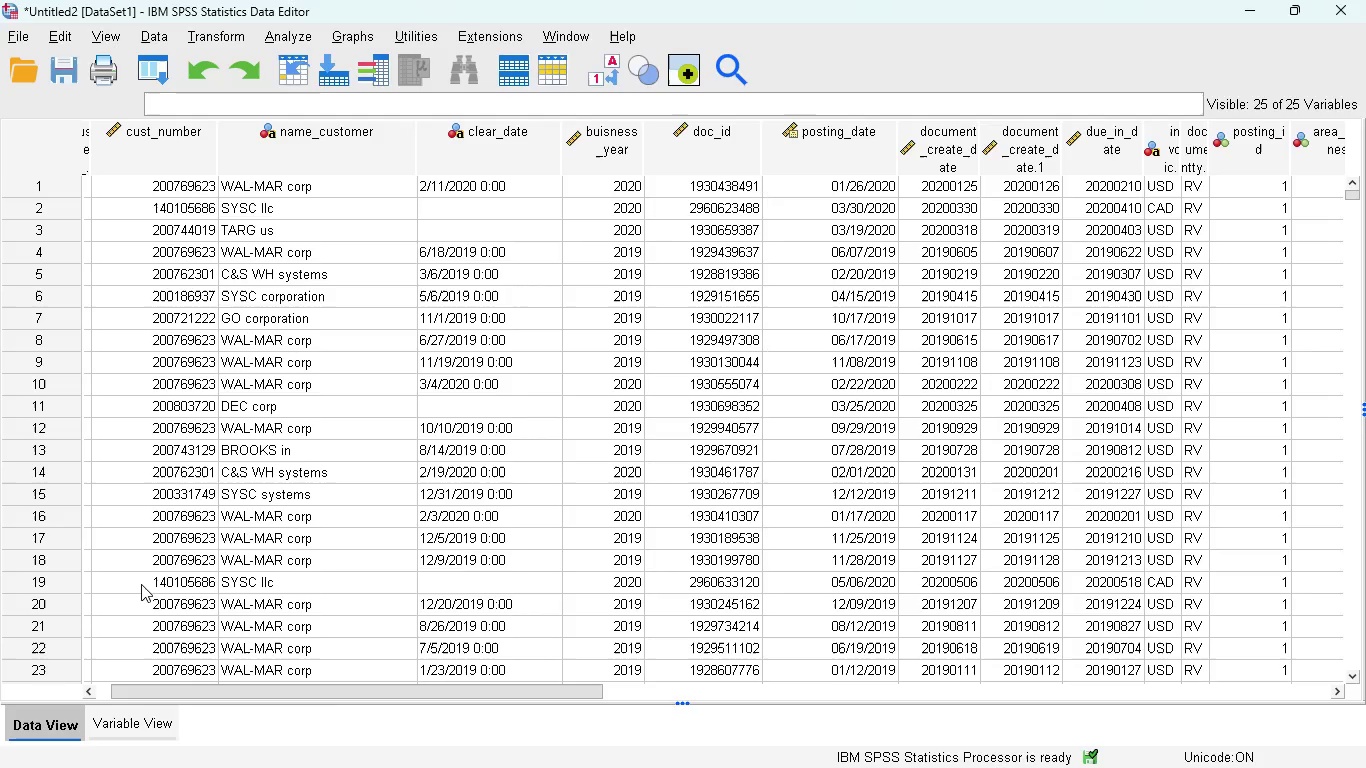 
left_click([120, 726])
 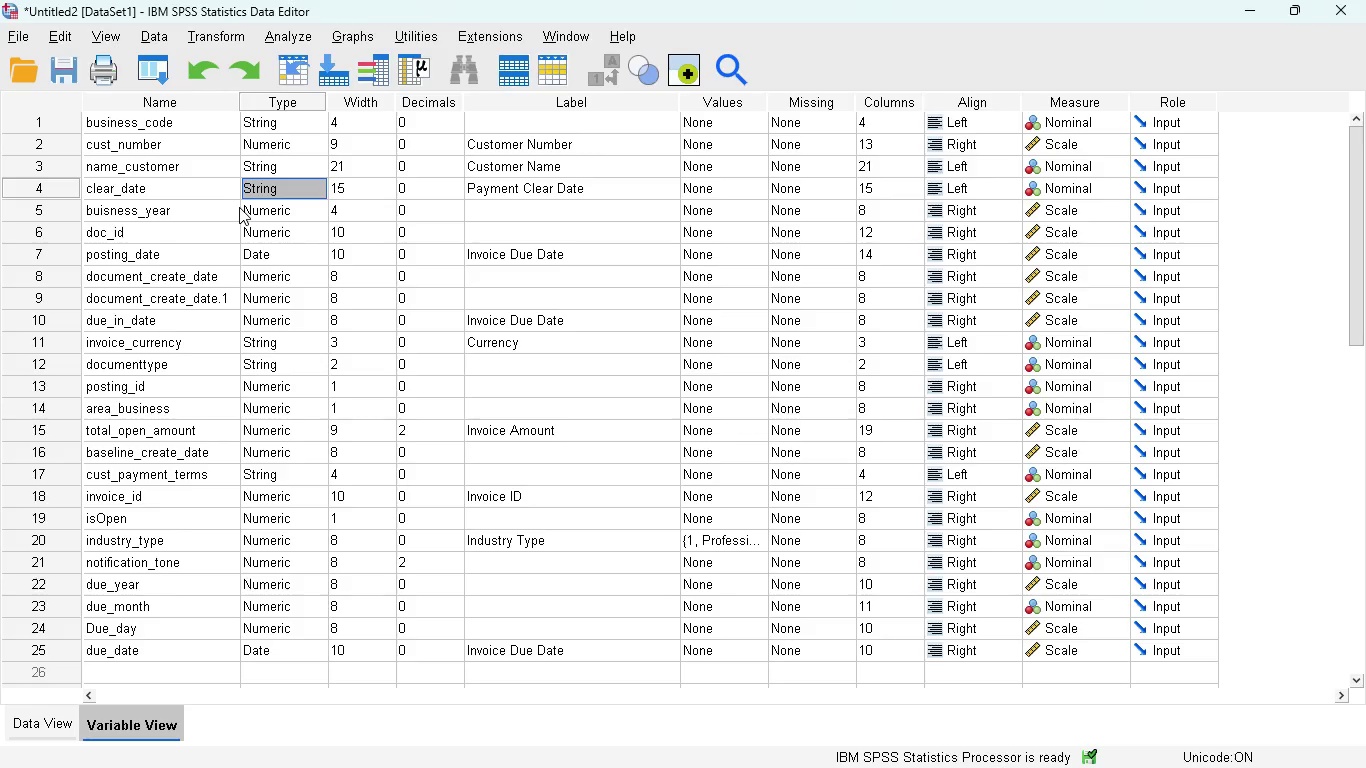 
left_click([440, 271])
 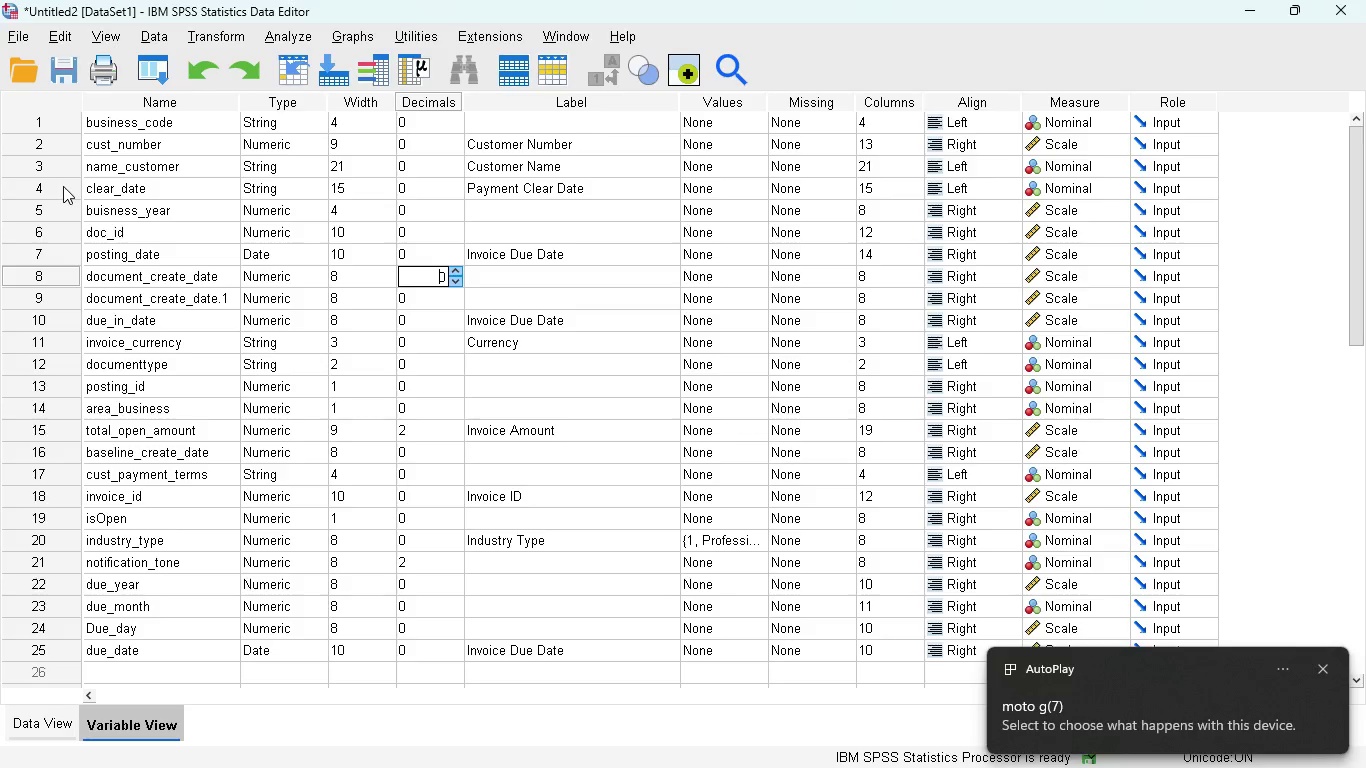 
wait(7.08)
 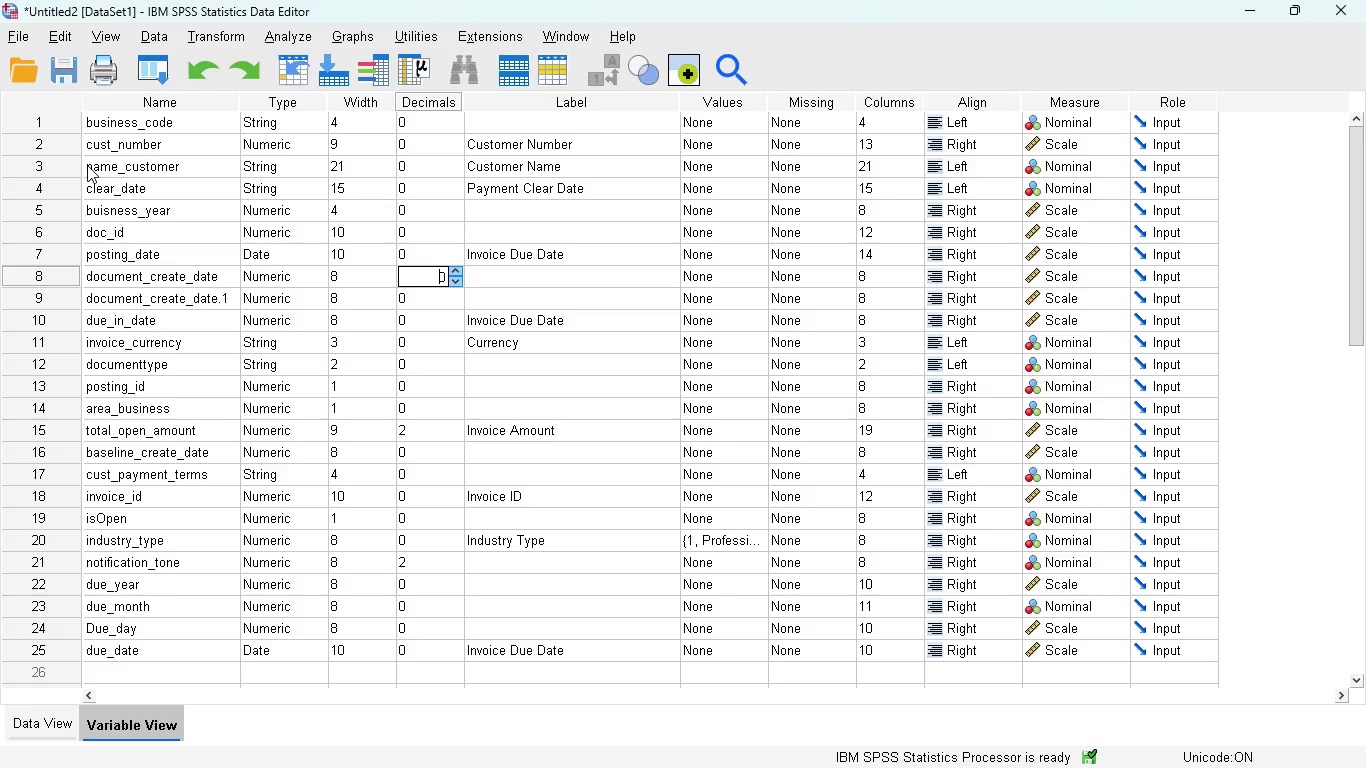 
left_click([211, 33])
 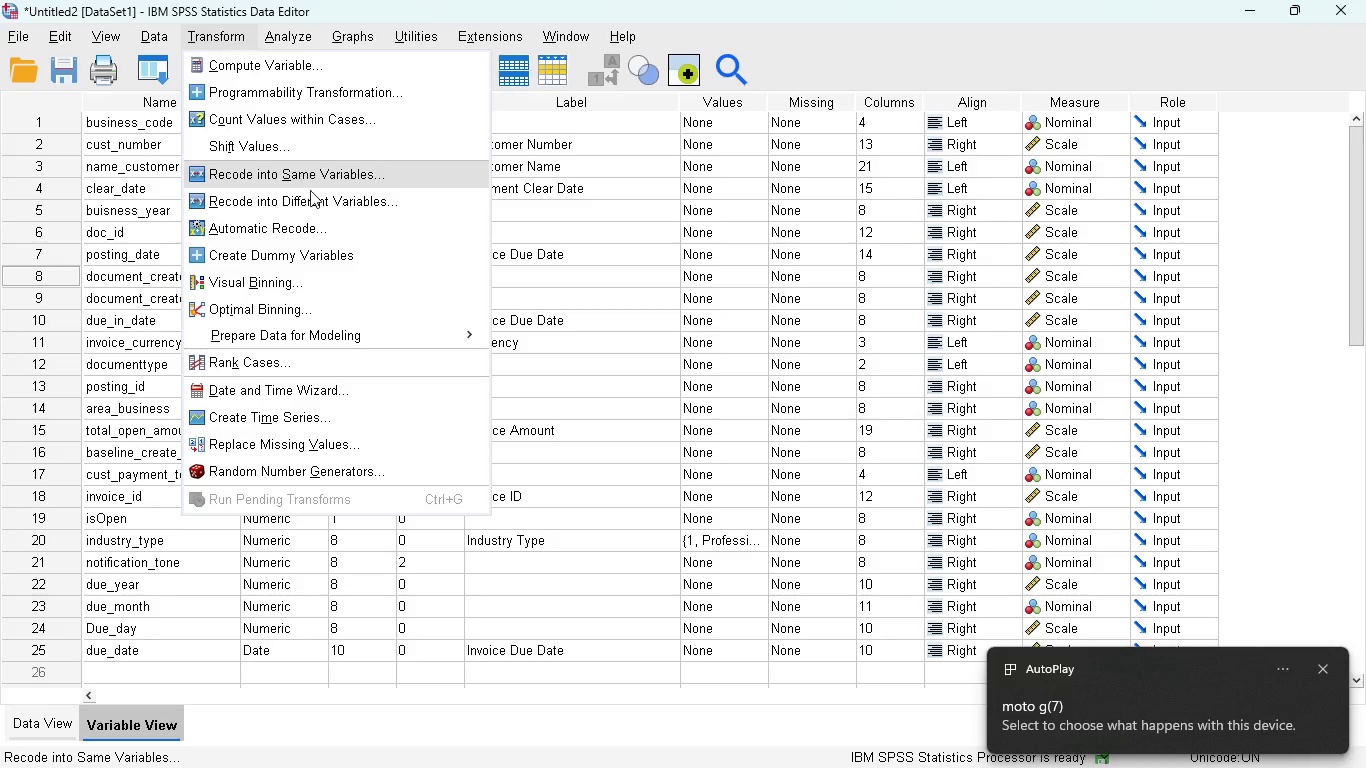 
left_click([285, 221])
 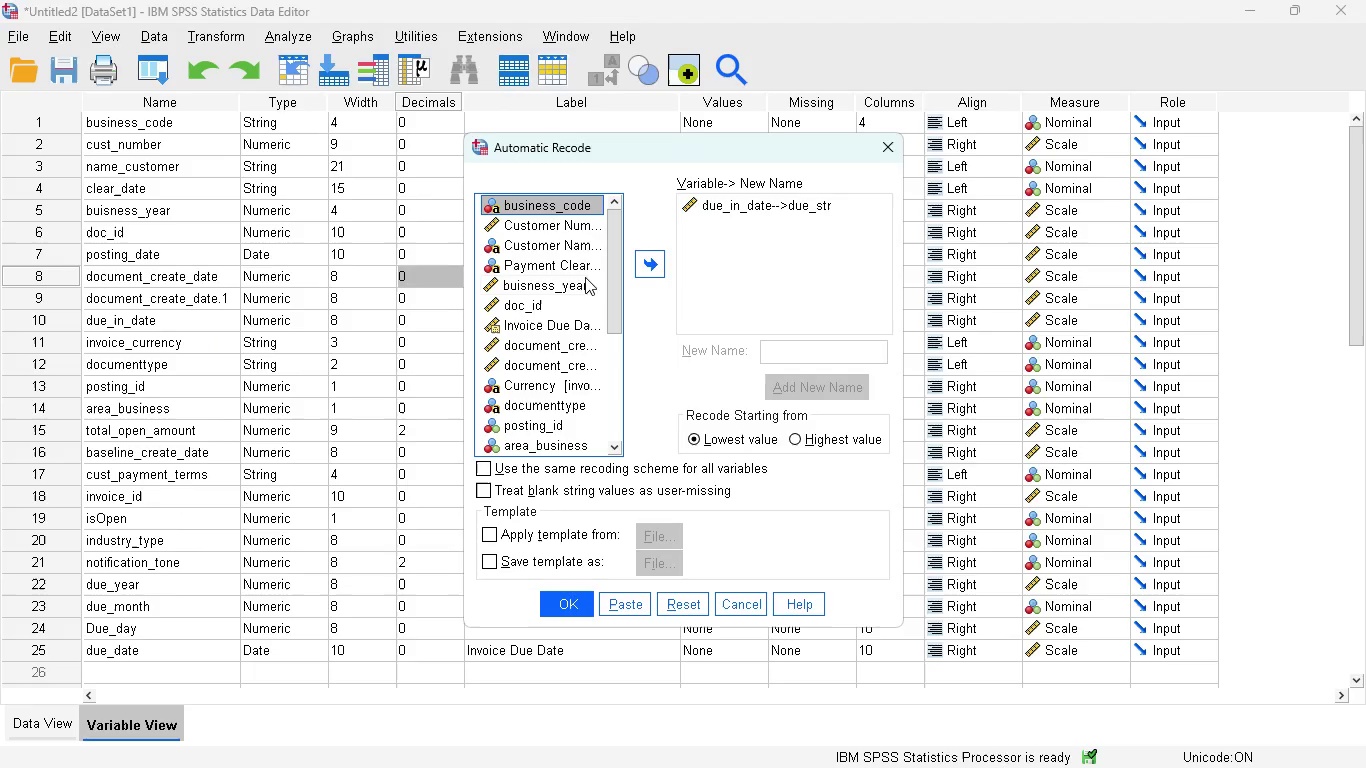 
wait(7.36)
 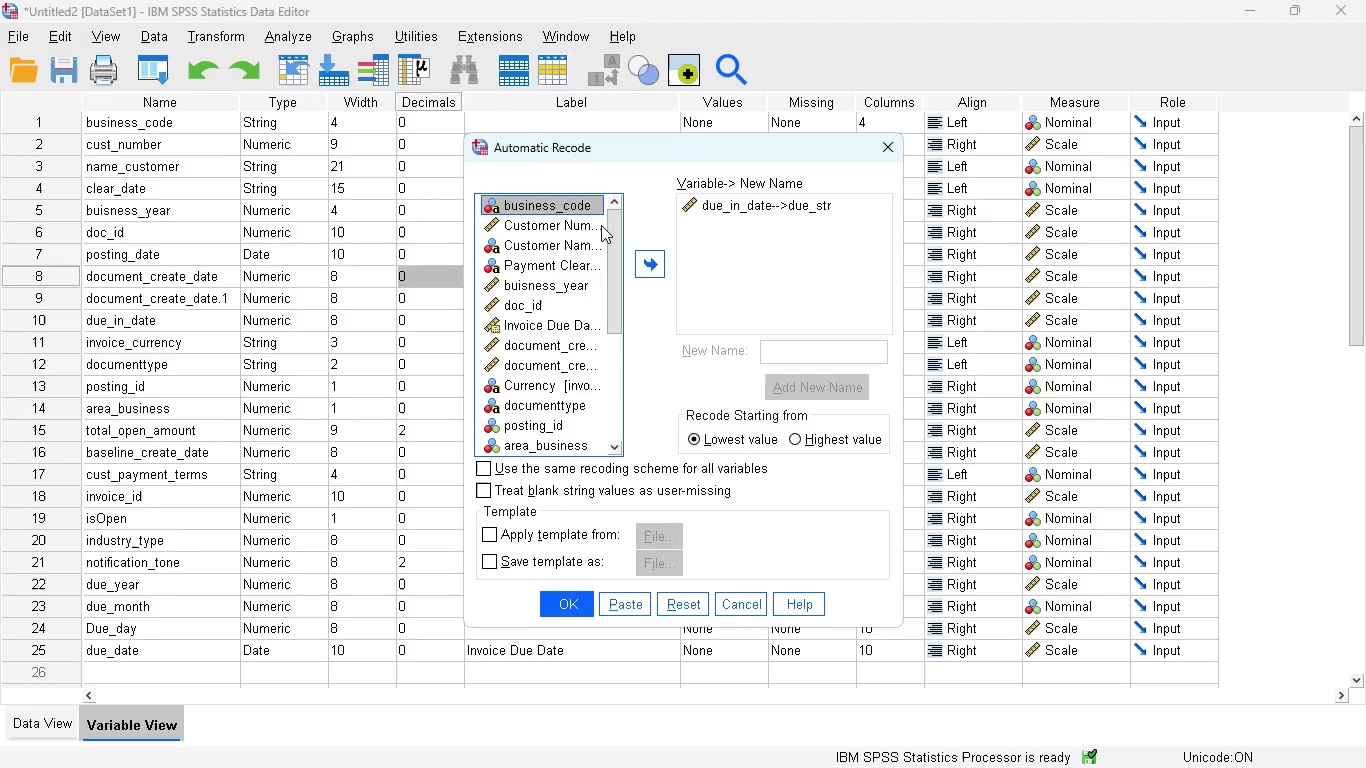 
double_click([543, 266])
 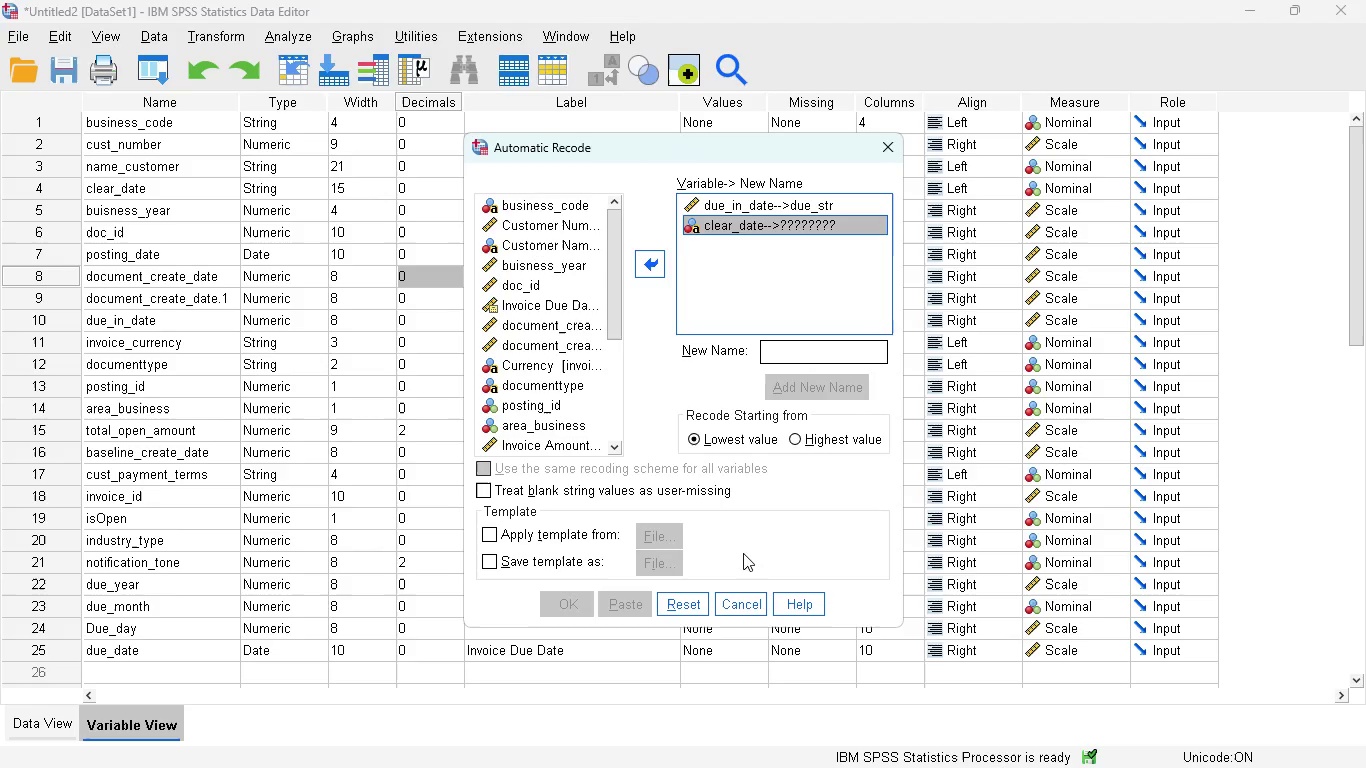 
left_click([693, 600])
 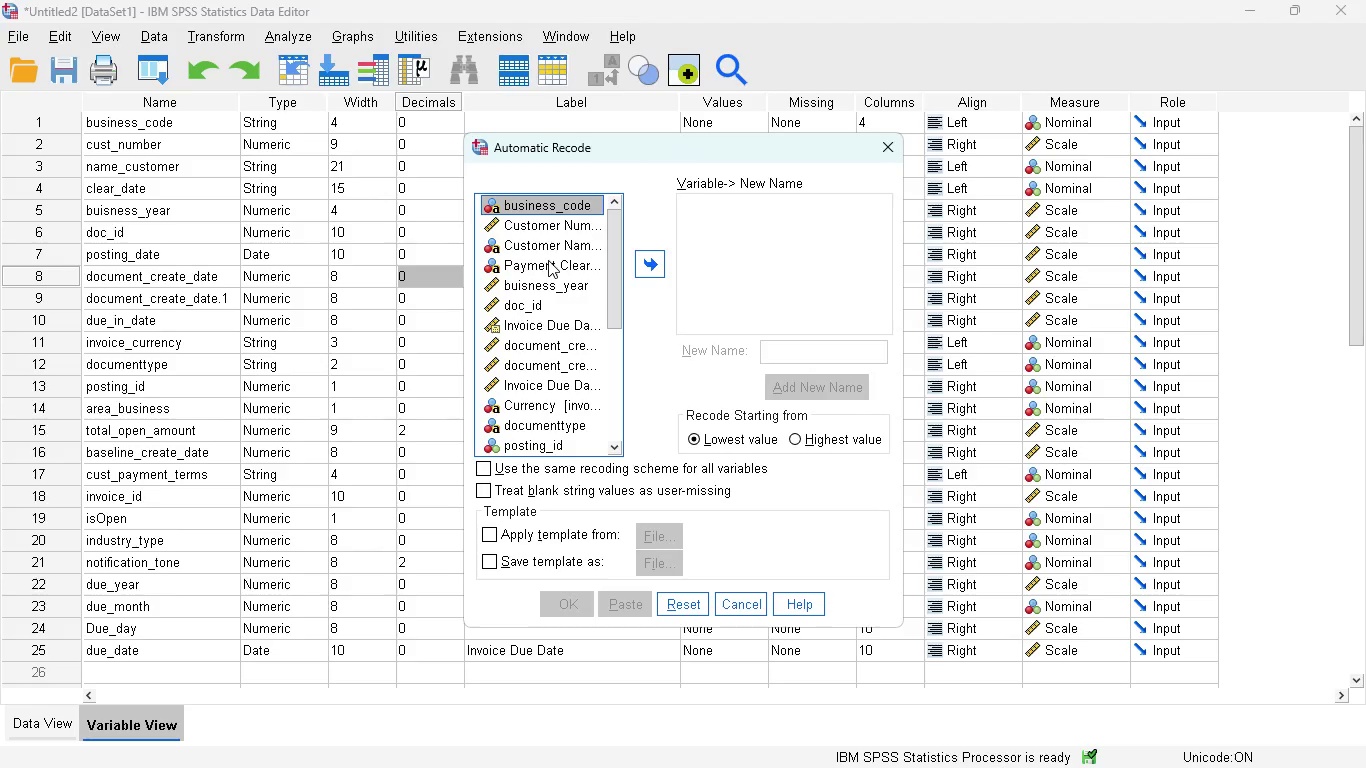 
double_click([548, 259])
 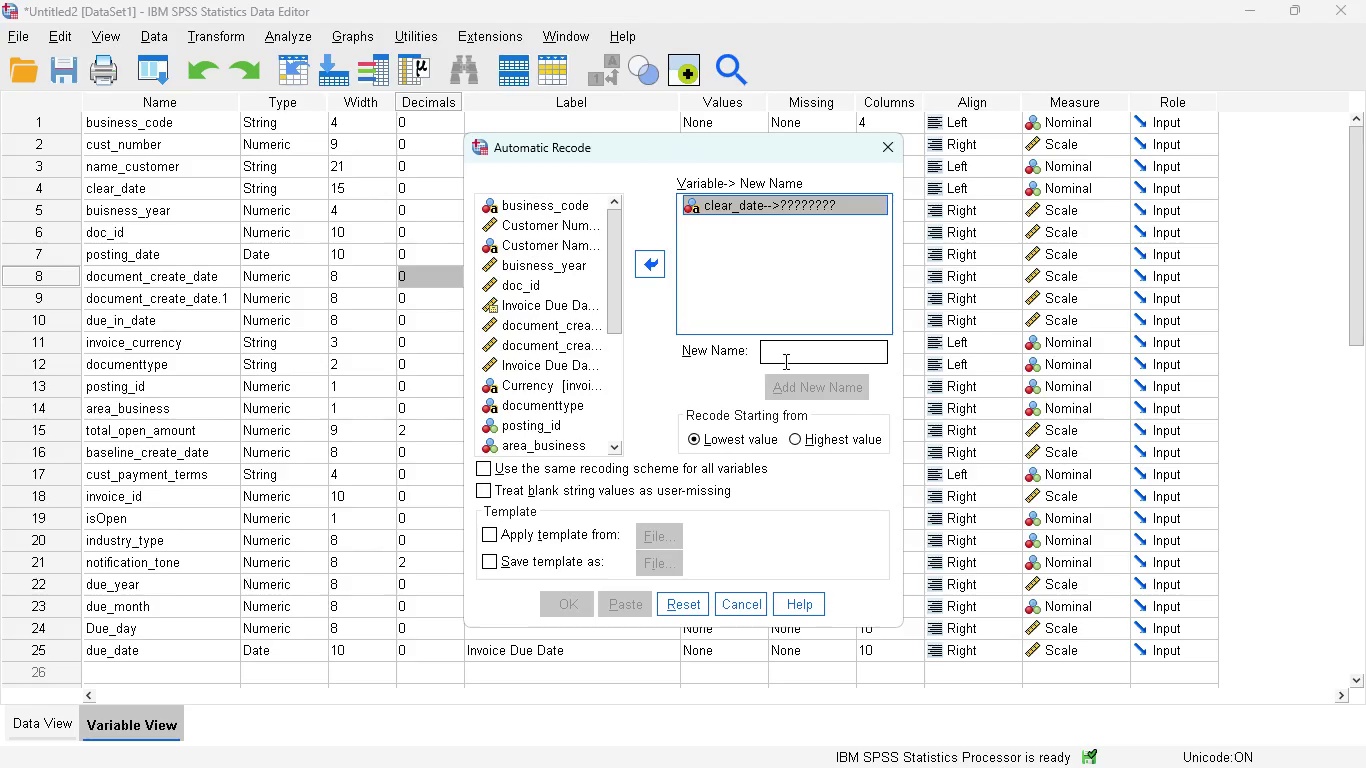 
left_click([777, 351])
 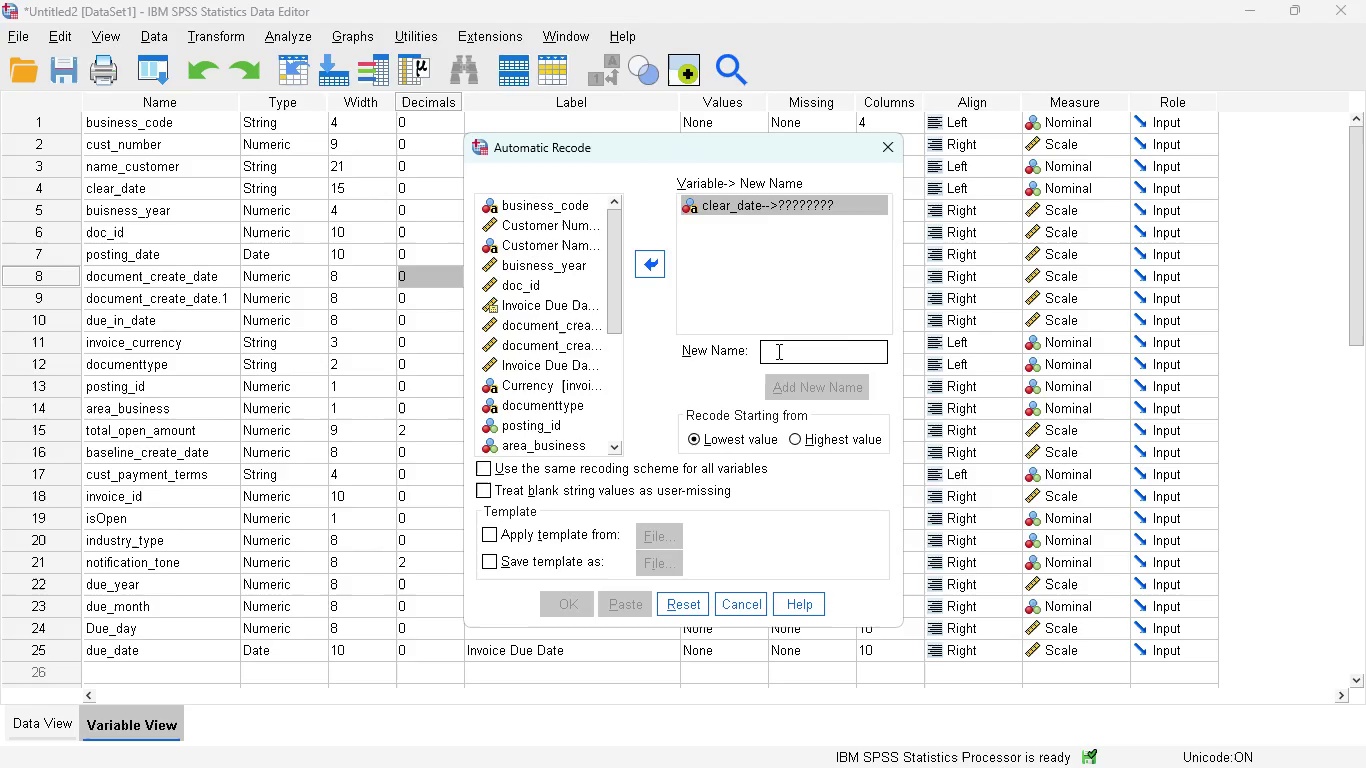 
type(CLEARclar_date_str)
 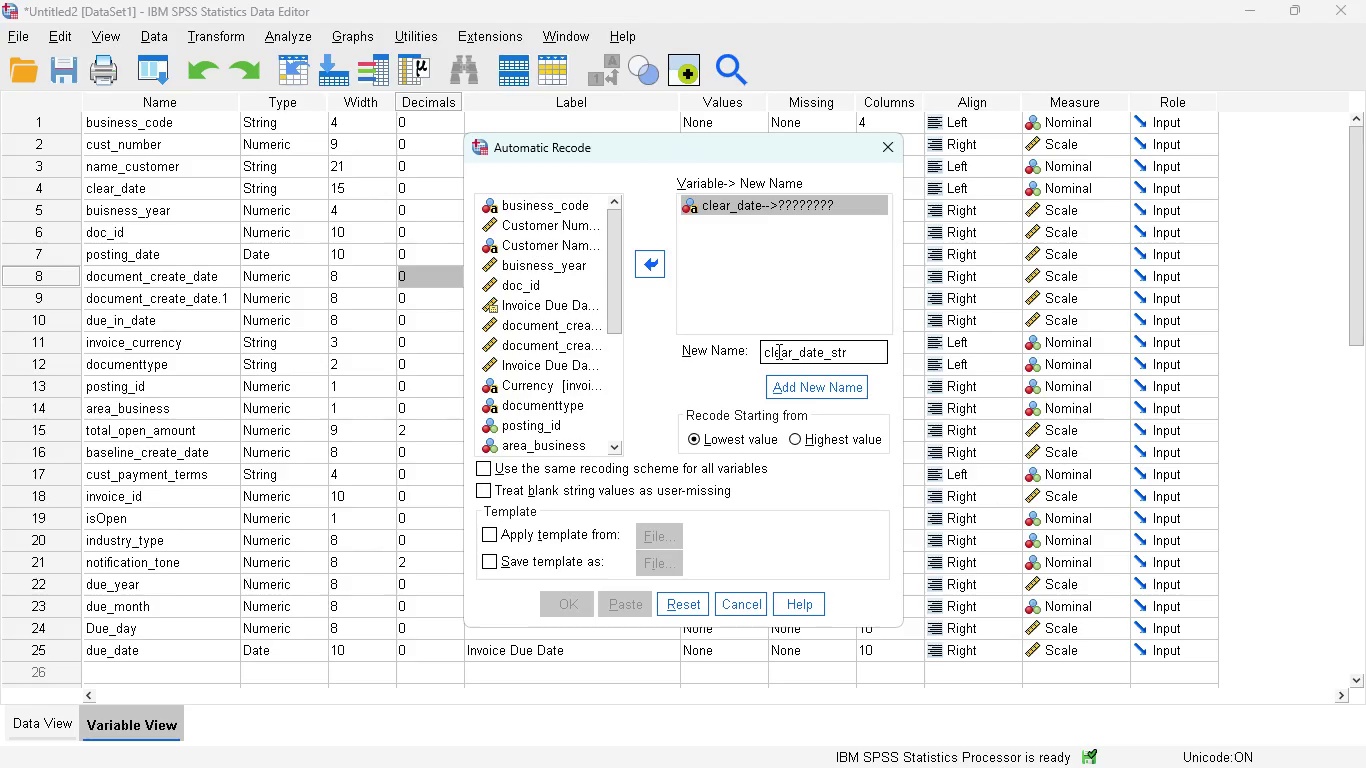 
hold_key(key=Backspace, duration=0.81)
 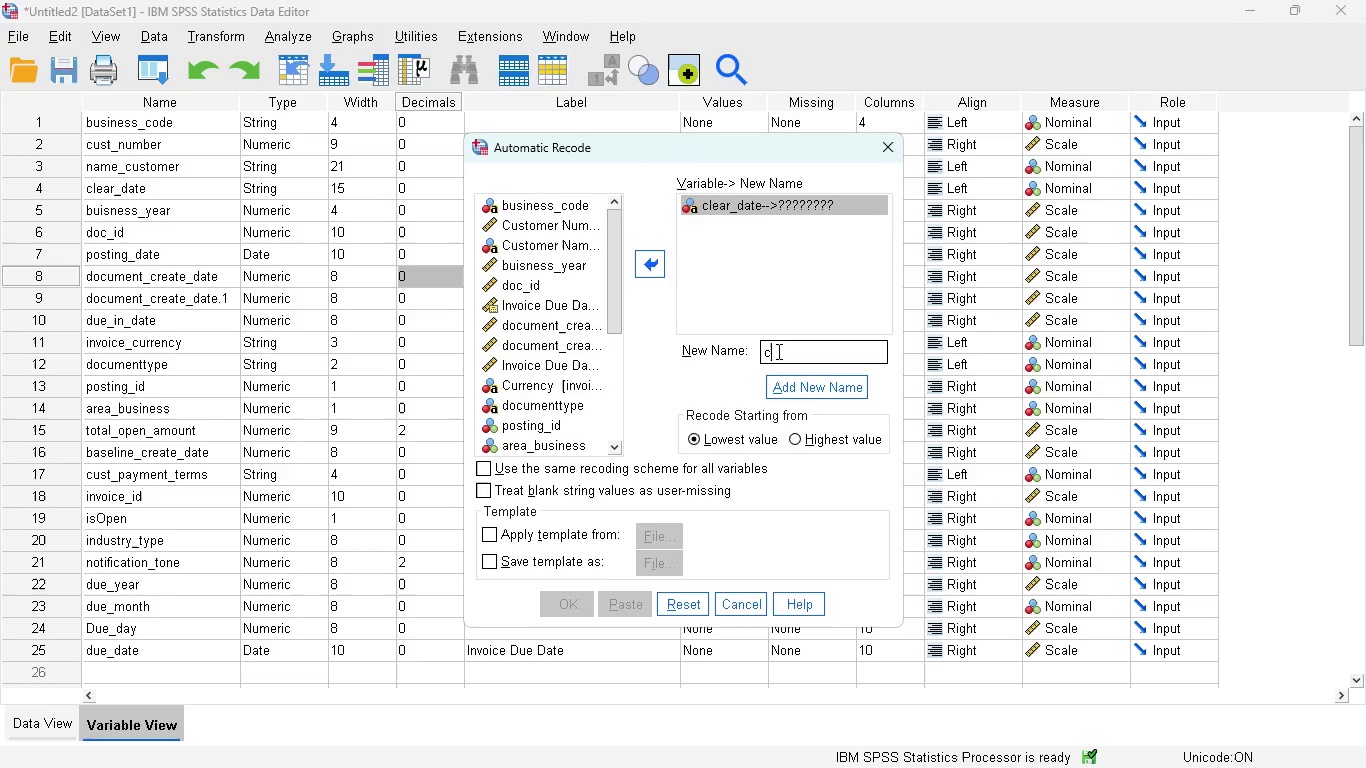 
left_click([820, 384])
 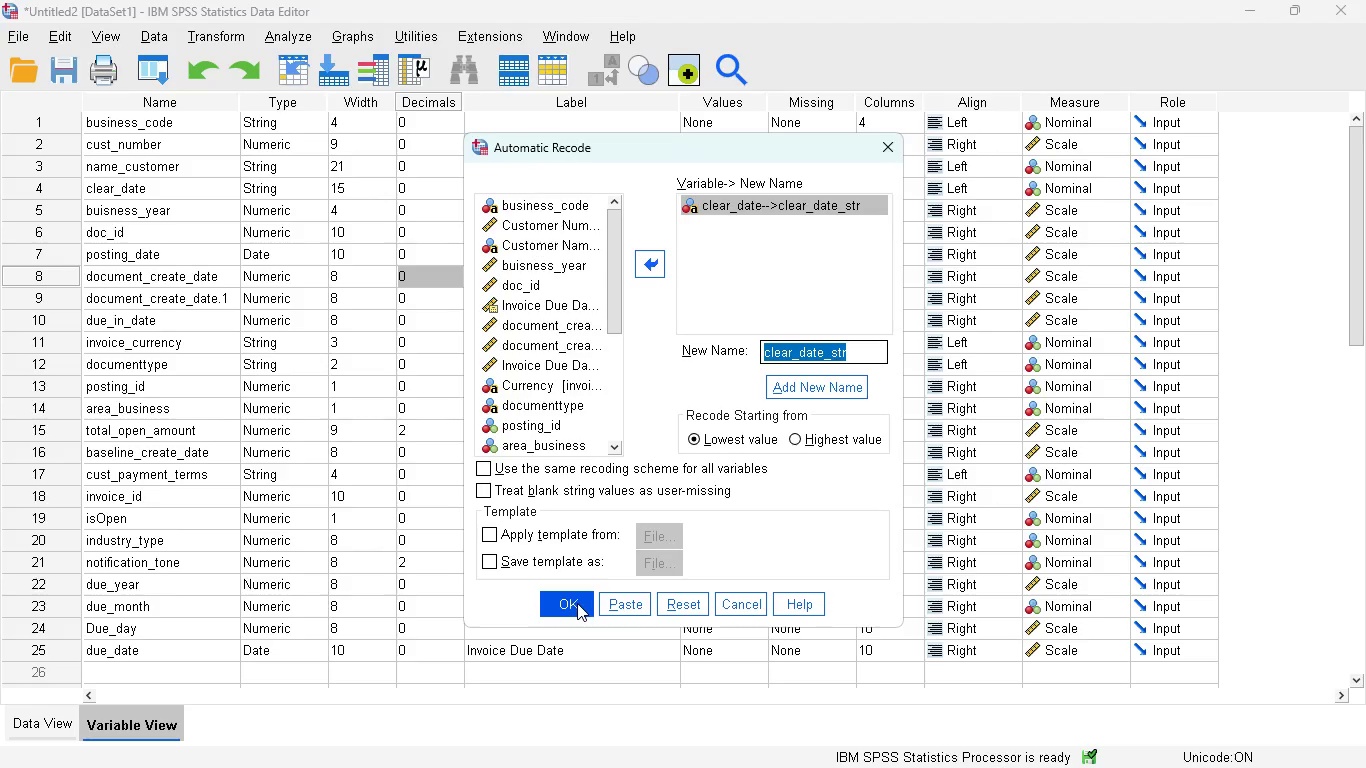 
left_click([577, 603])
 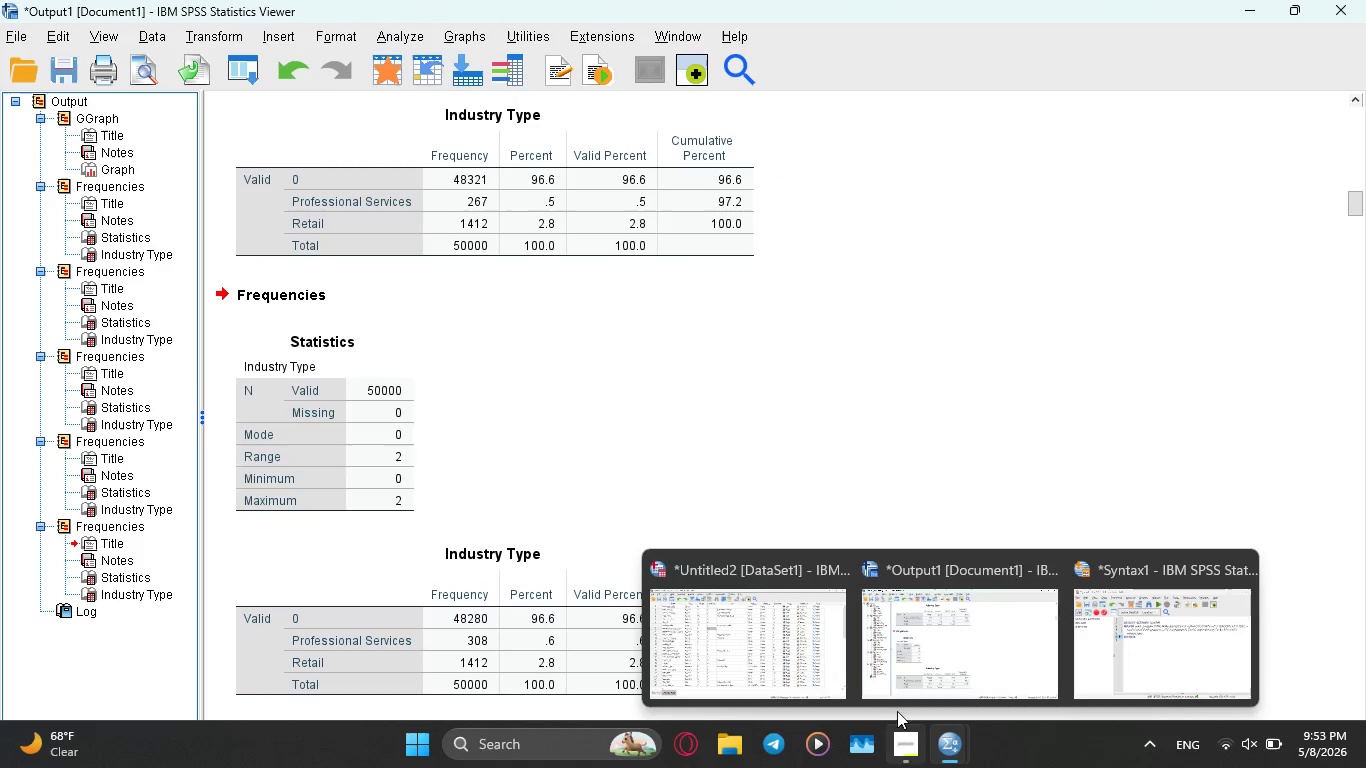 
left_click([800, 649])
 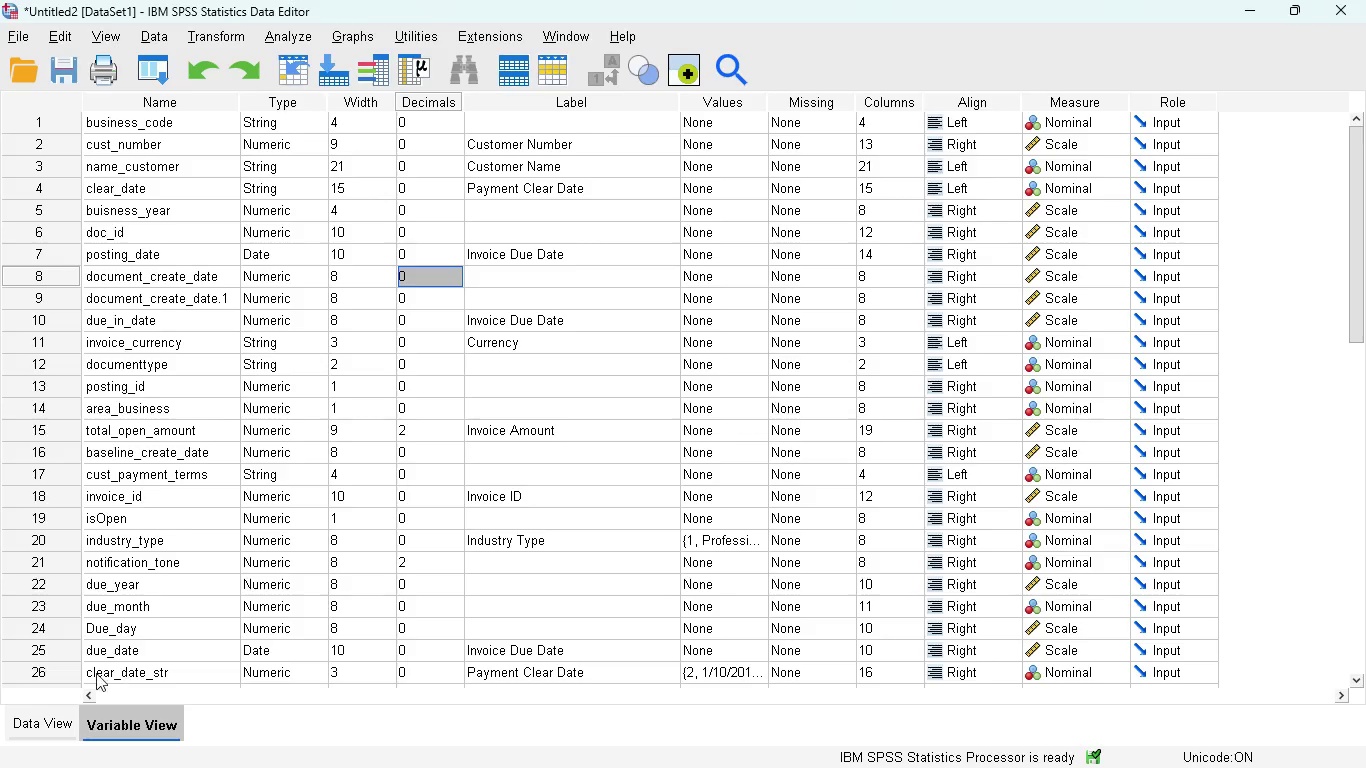 
wait(6.81)
 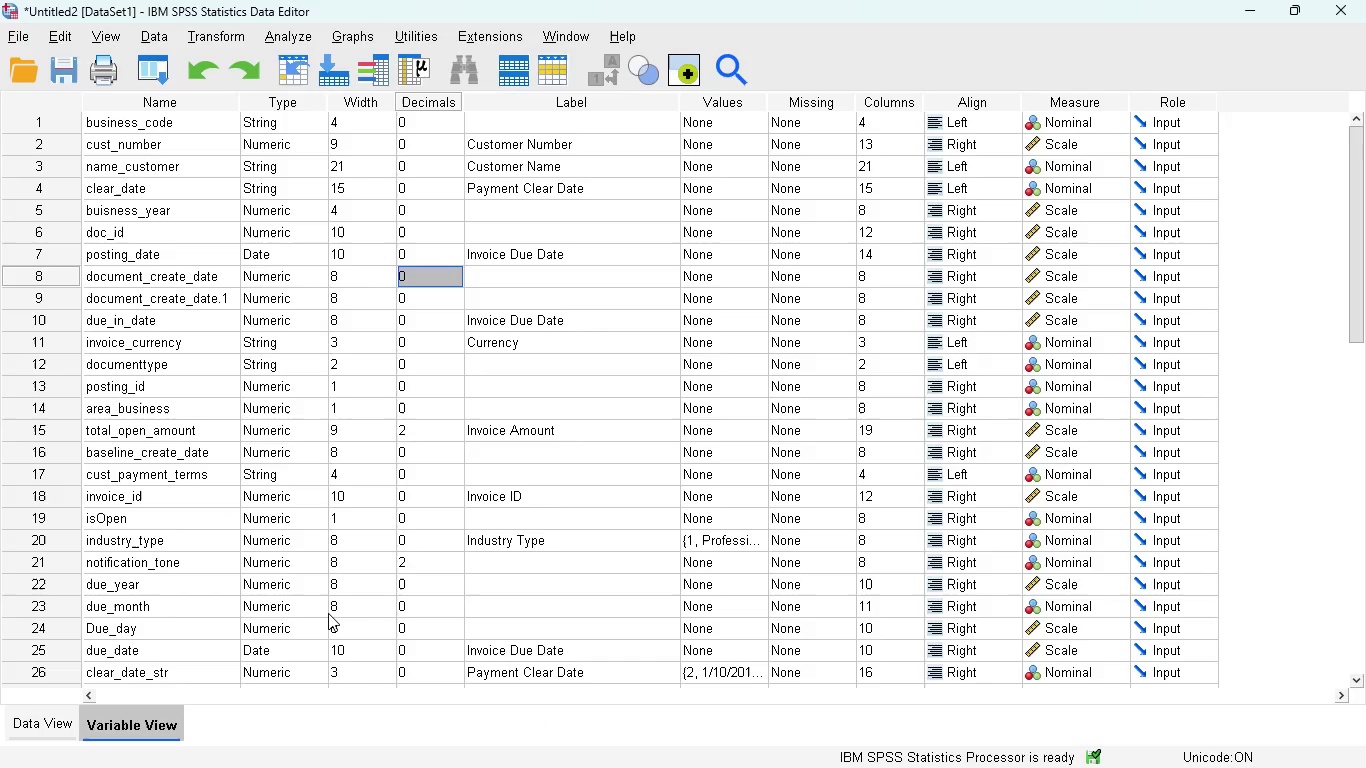 
left_click([59, 720])
 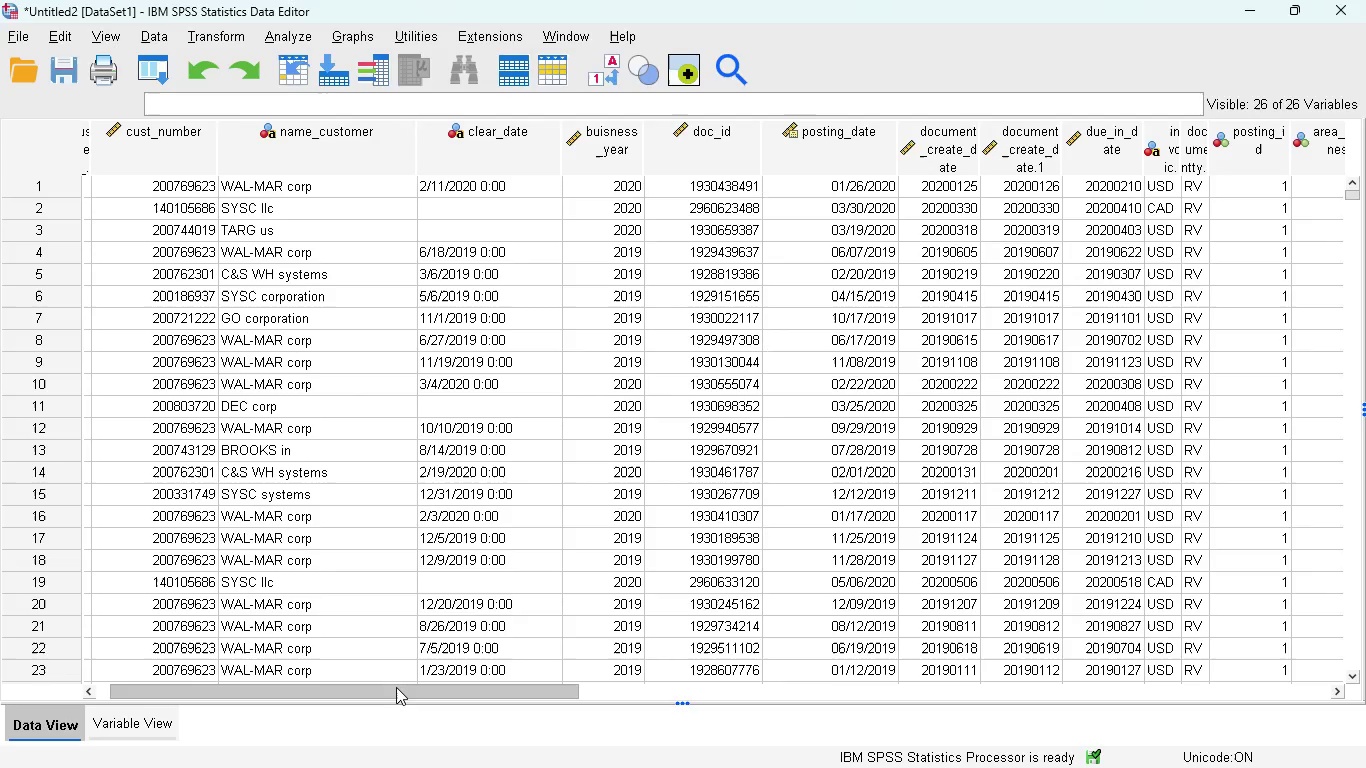 
left_click_drag(start_coordinate=[396, 689], to_coordinate=[755, 705])
 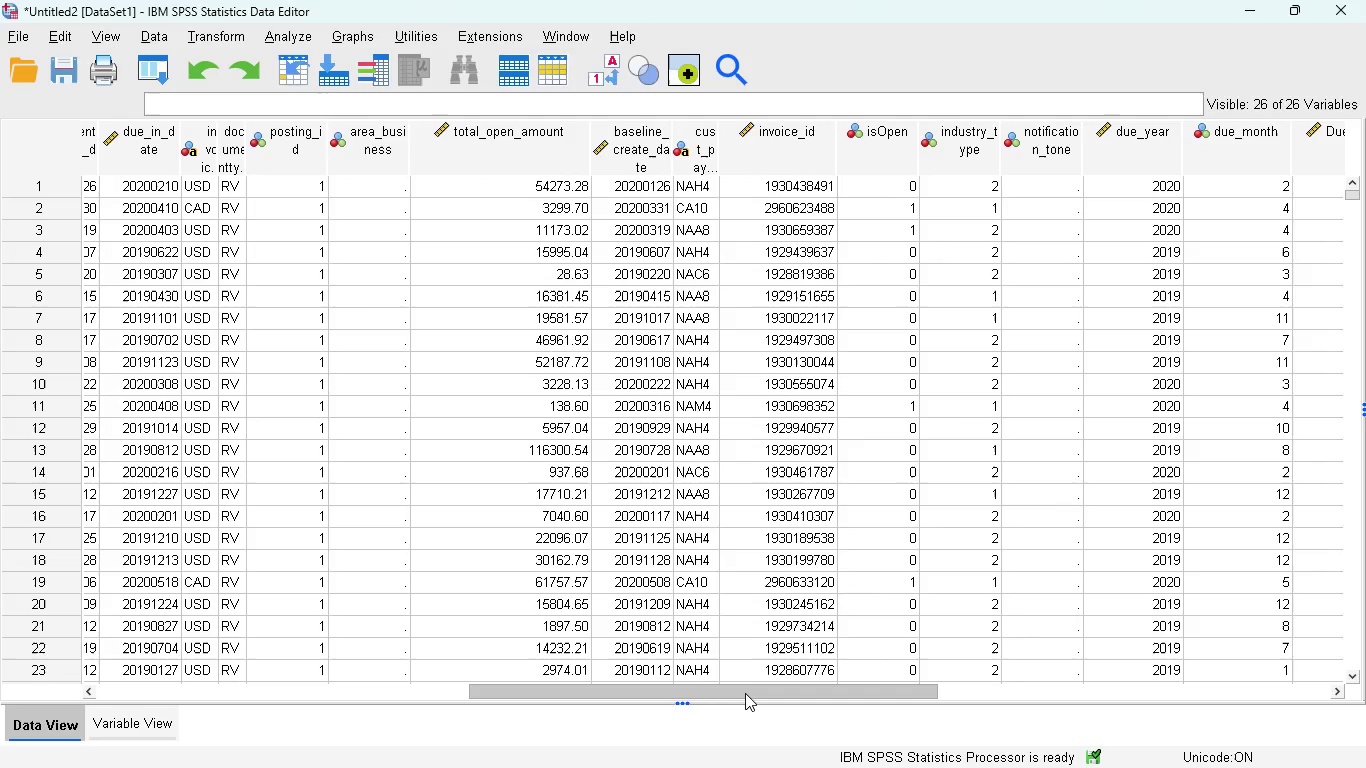 
left_click_drag(start_coordinate=[745, 693], to_coordinate=[960, 667])
 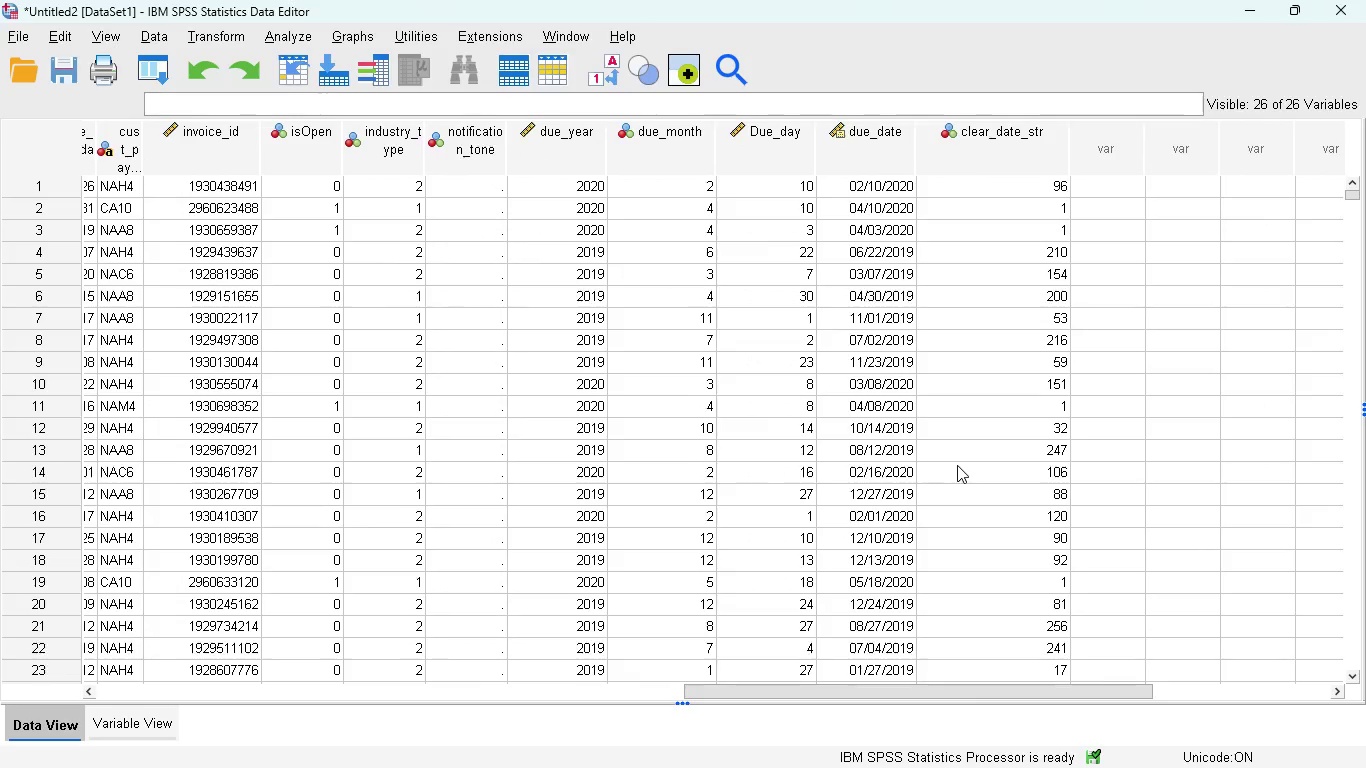 
scroll: coordinate [957, 465], scroll_direction: up, amount: 1.0
 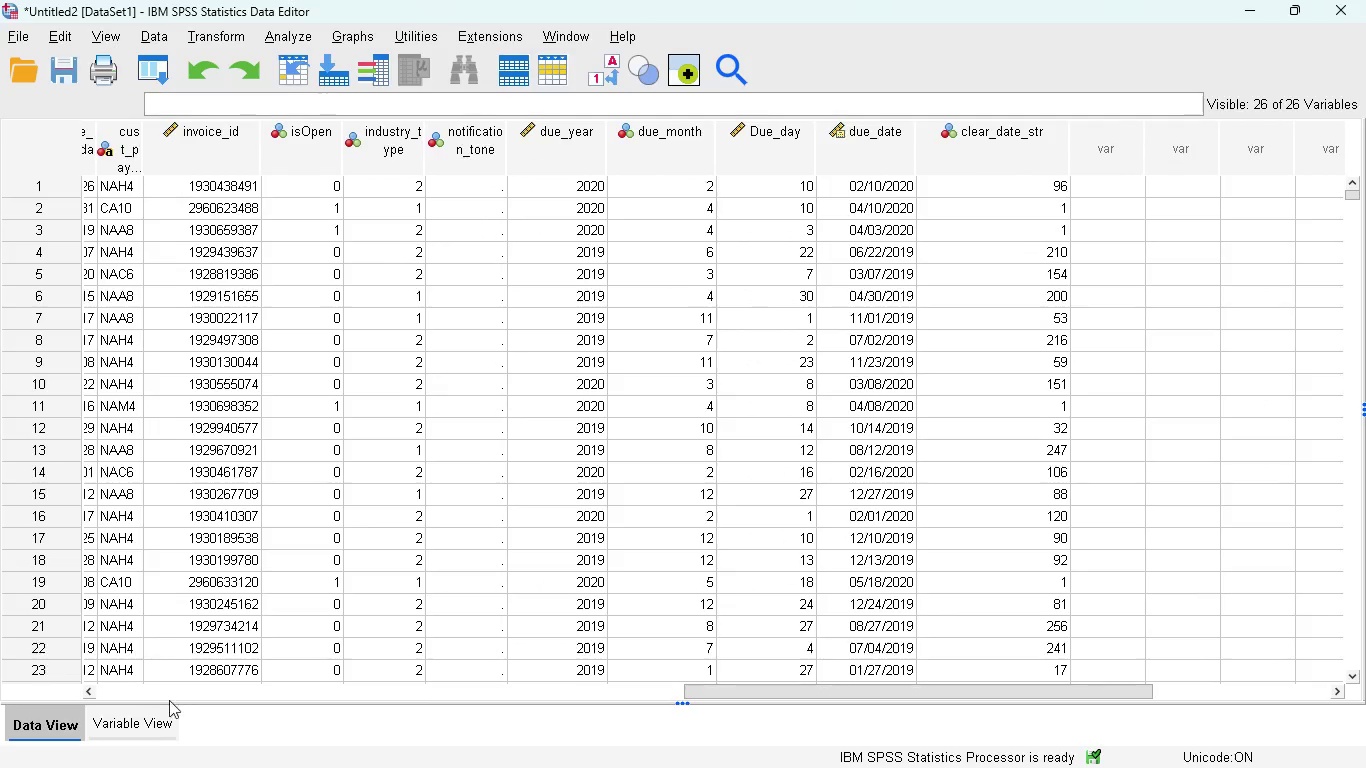 
left_click([155, 712])
 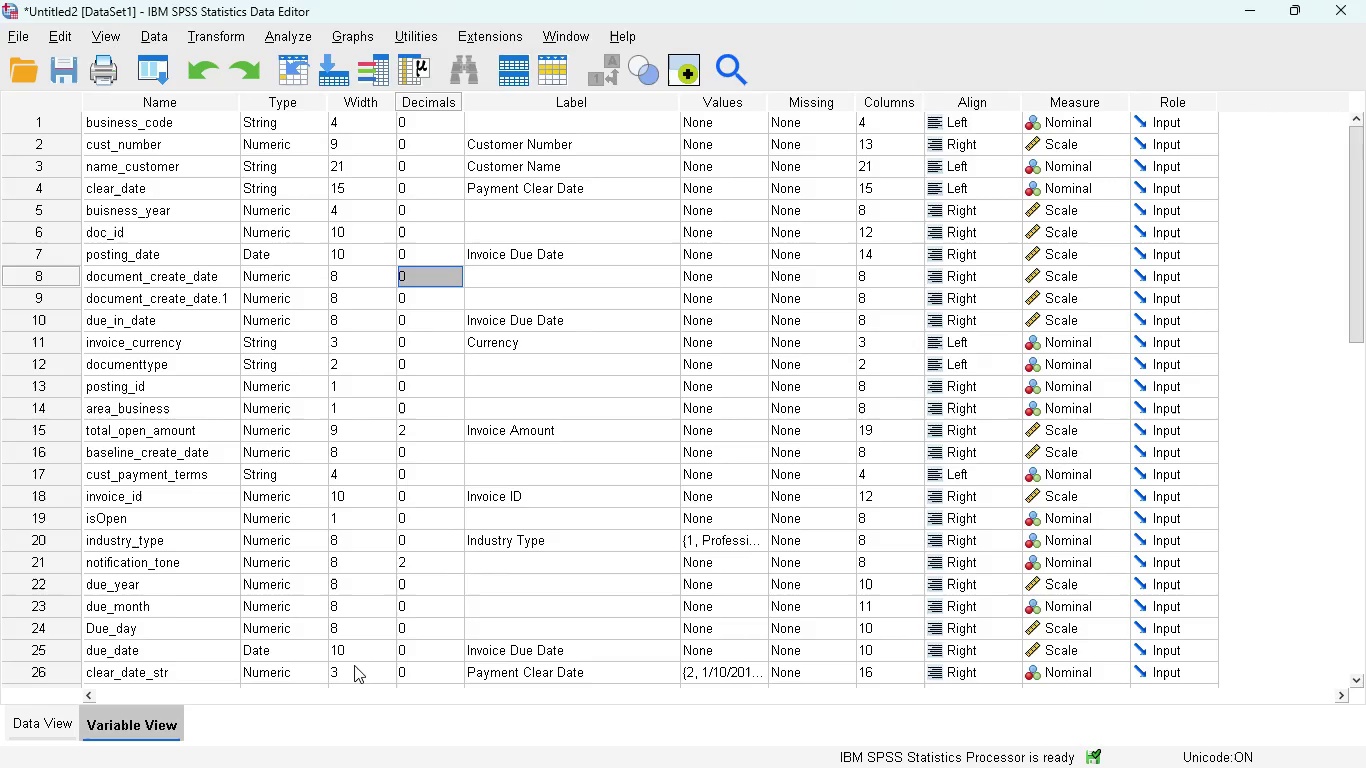 
left_click([355, 669])
 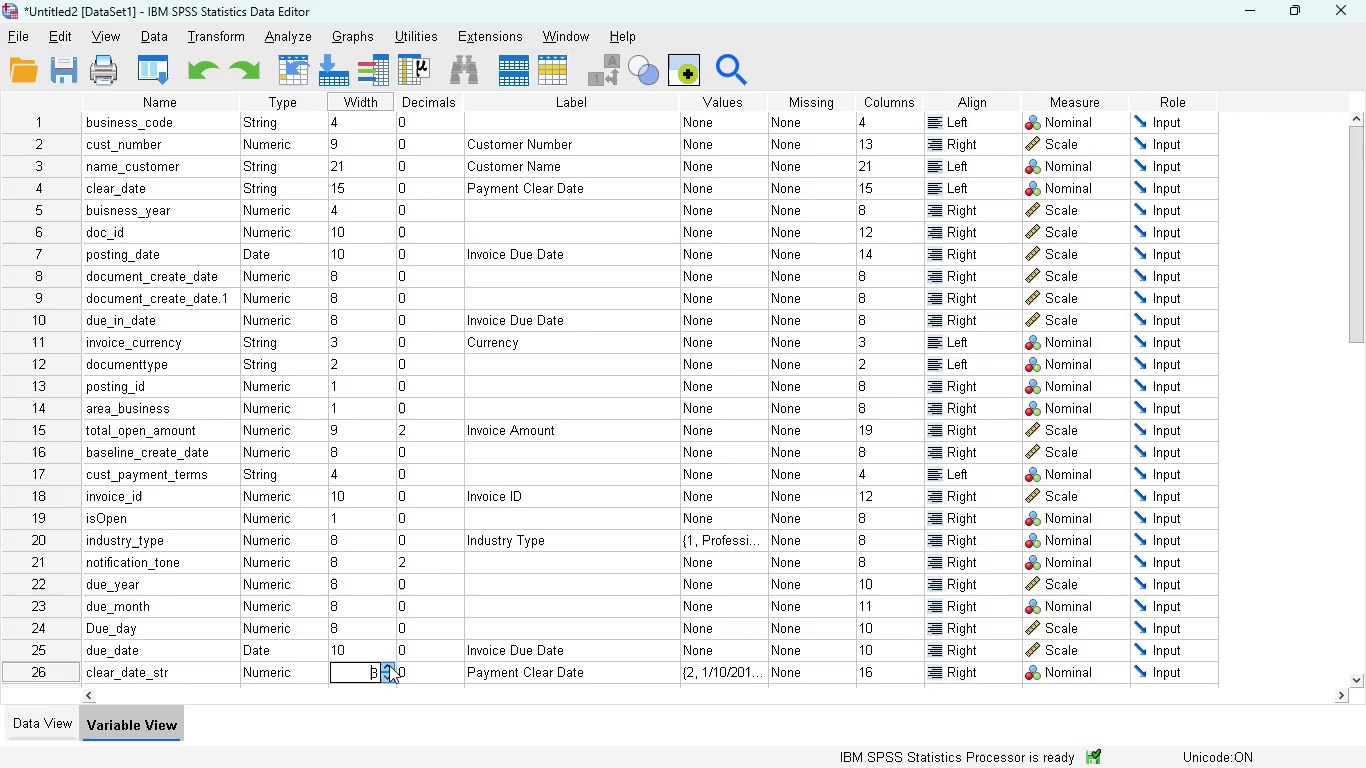 
double_click([389, 665])
 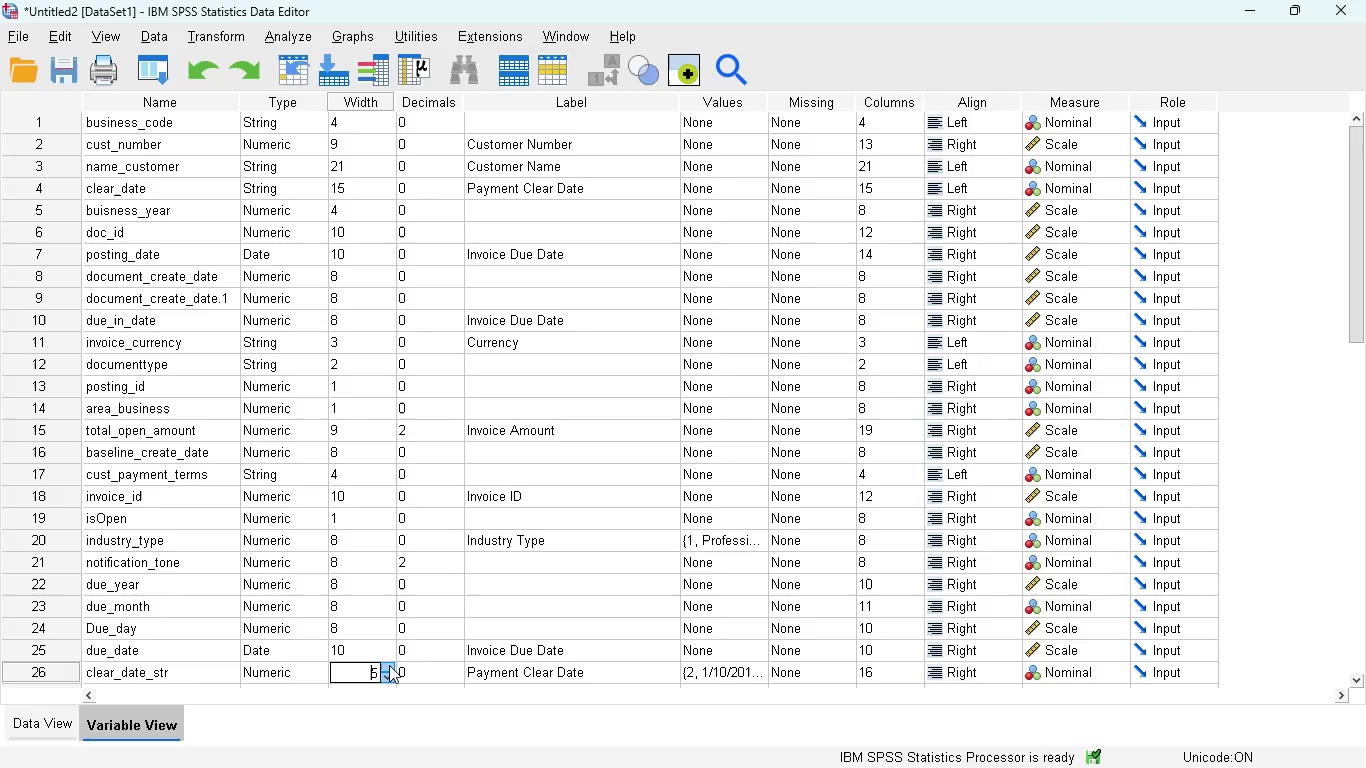 
triple_click([389, 665])
 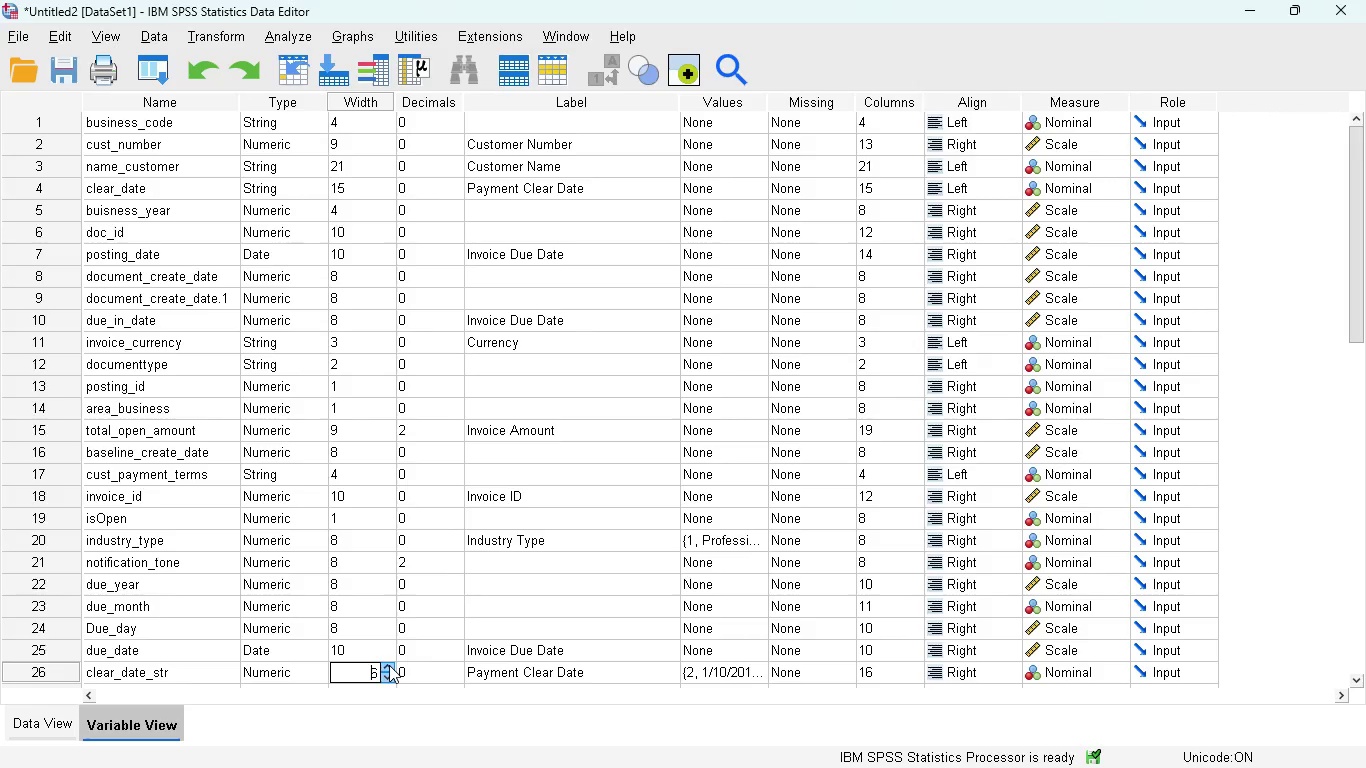 
triple_click([389, 665])
 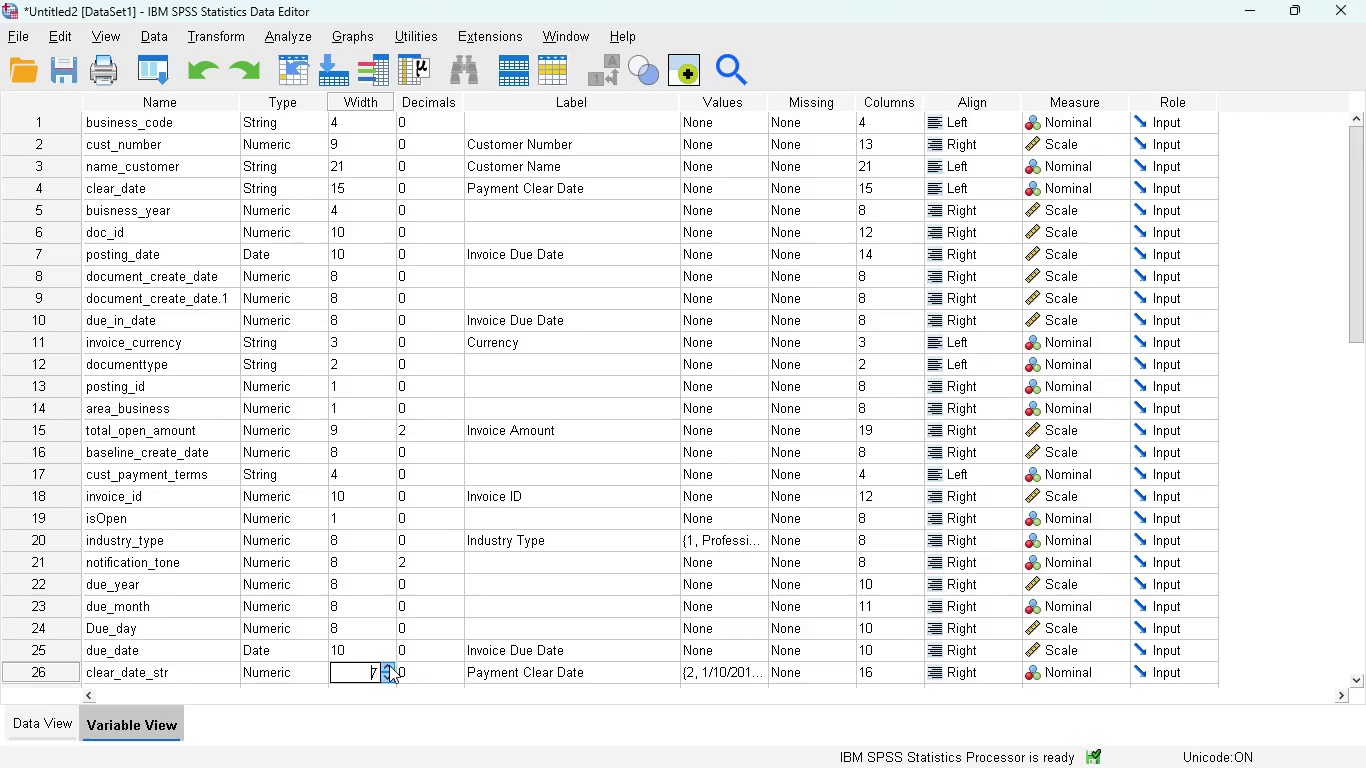 
triple_click([389, 665])
 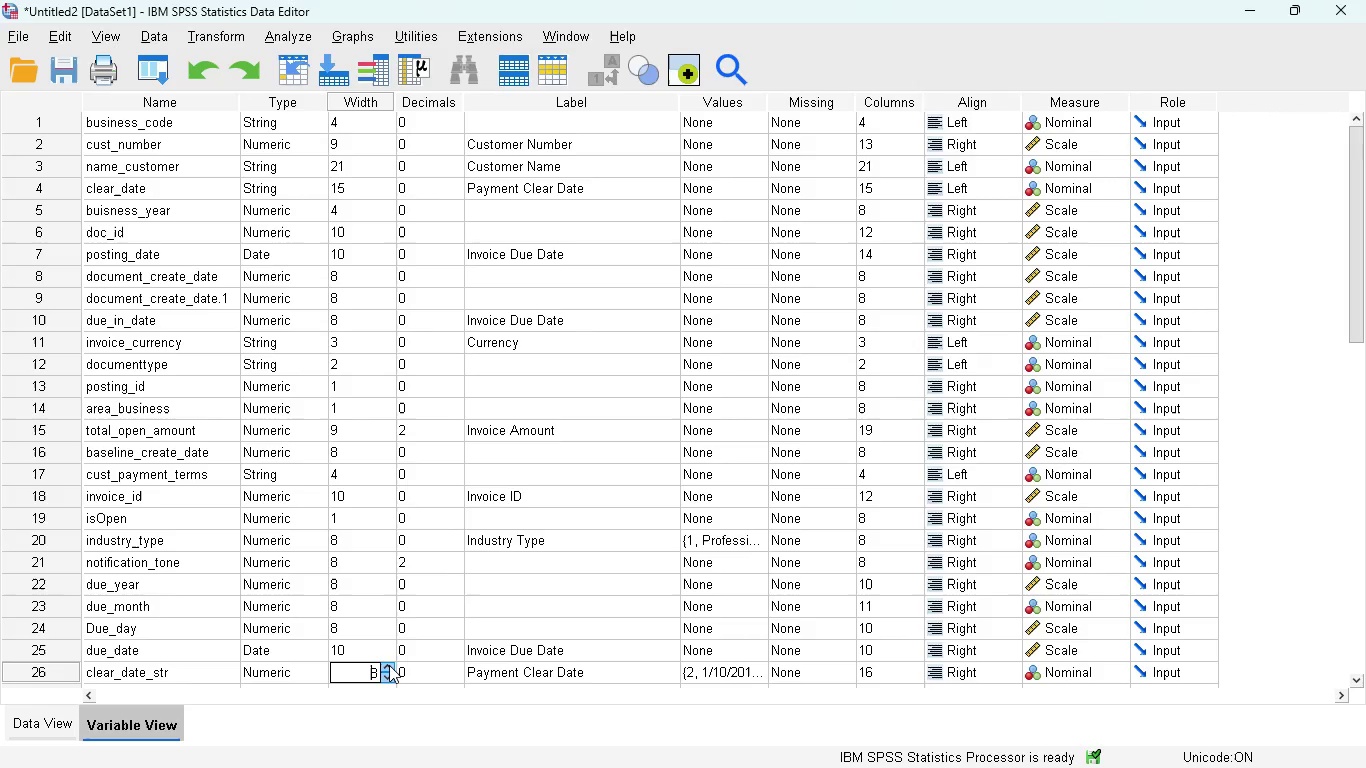 
triple_click([389, 665])
 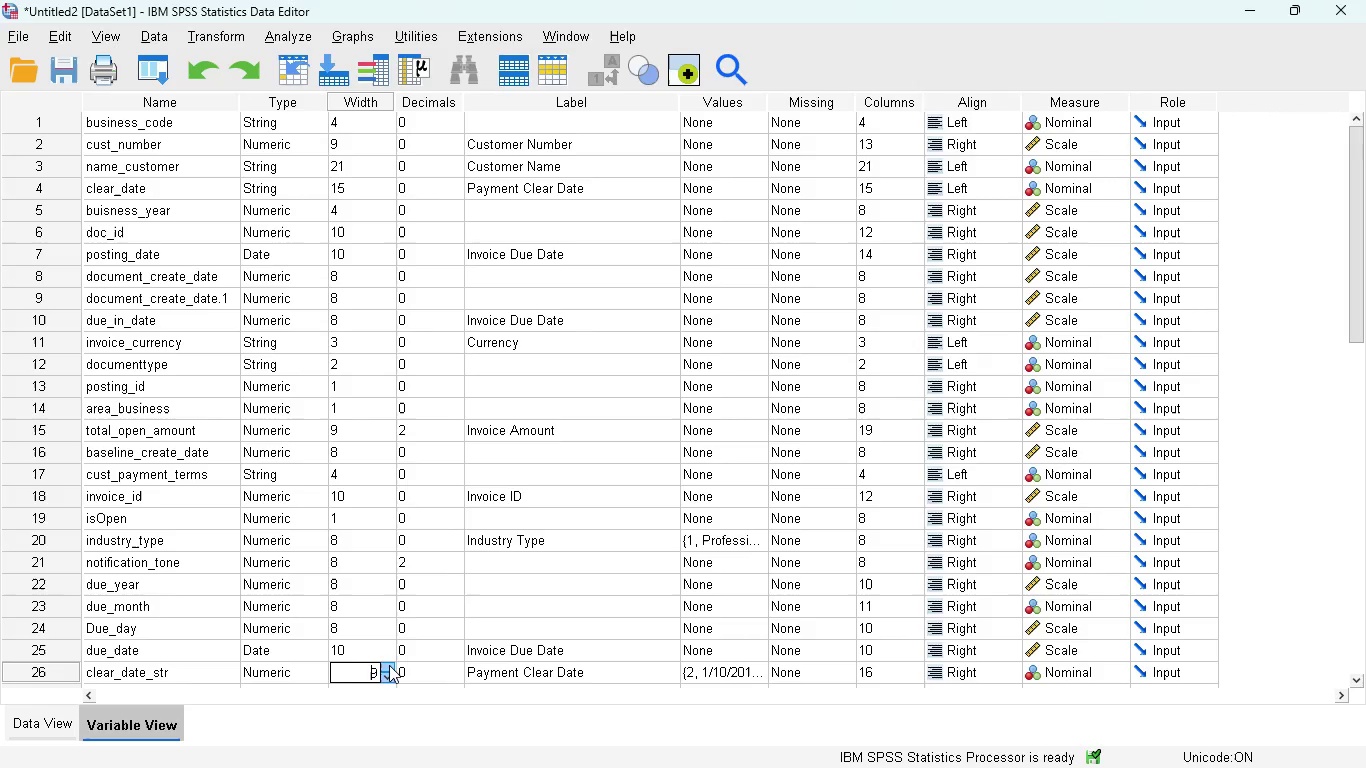 
triple_click([389, 665])
 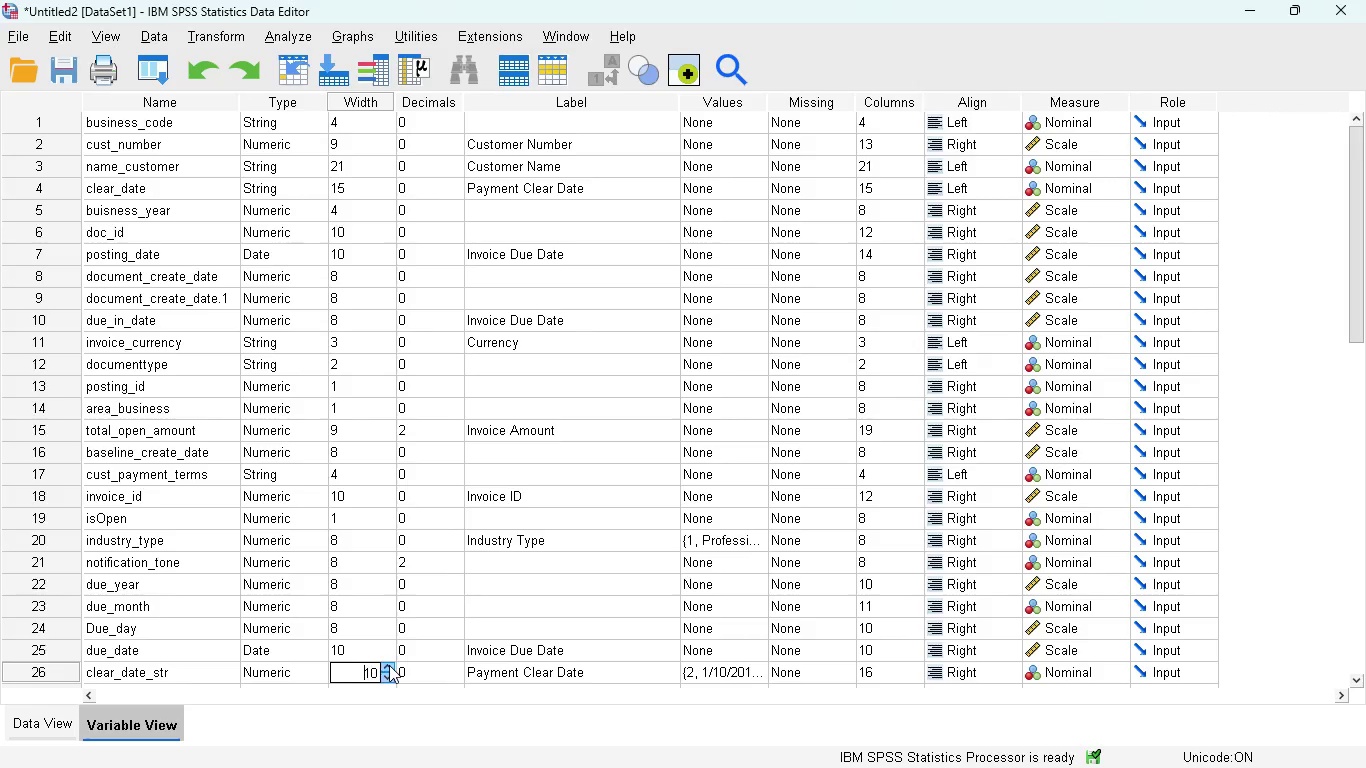 
triple_click([389, 665])
 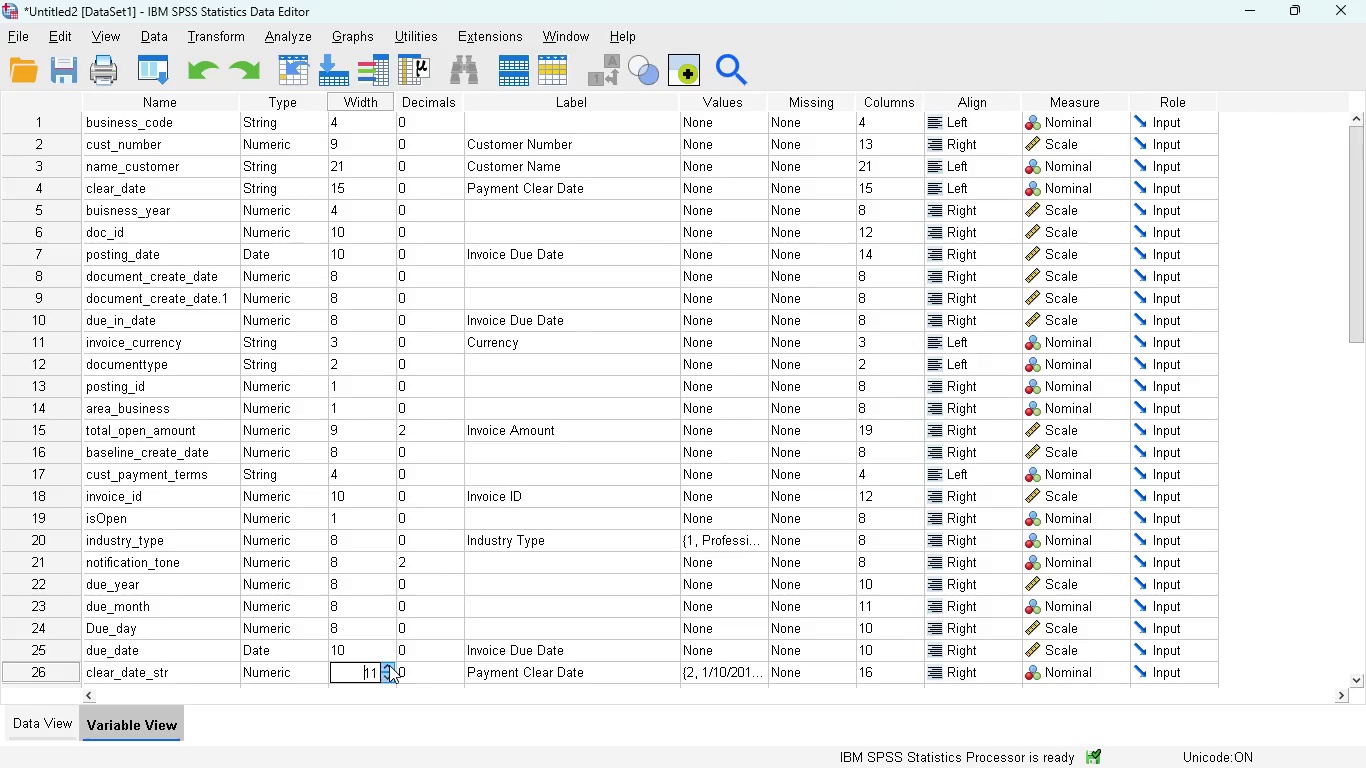 
triple_click([389, 665])
 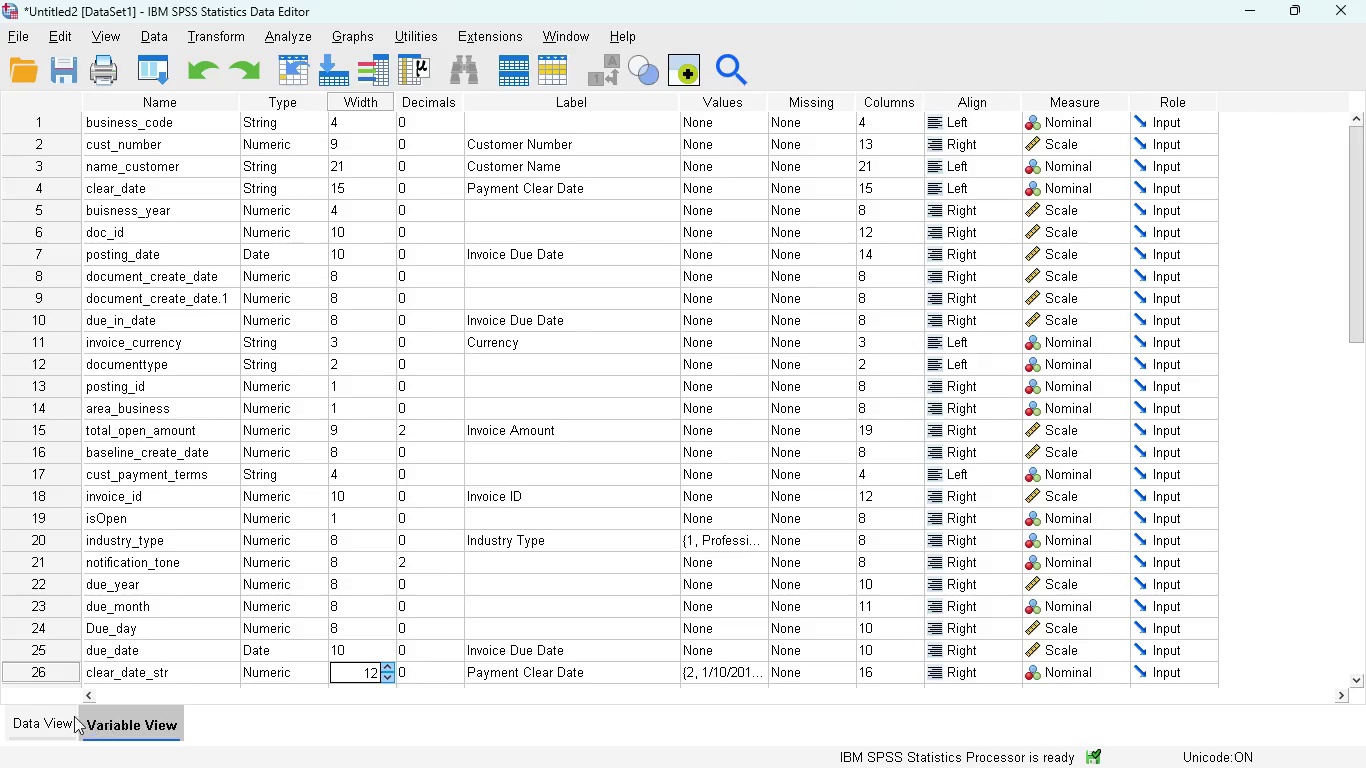 
left_click([63, 717])
 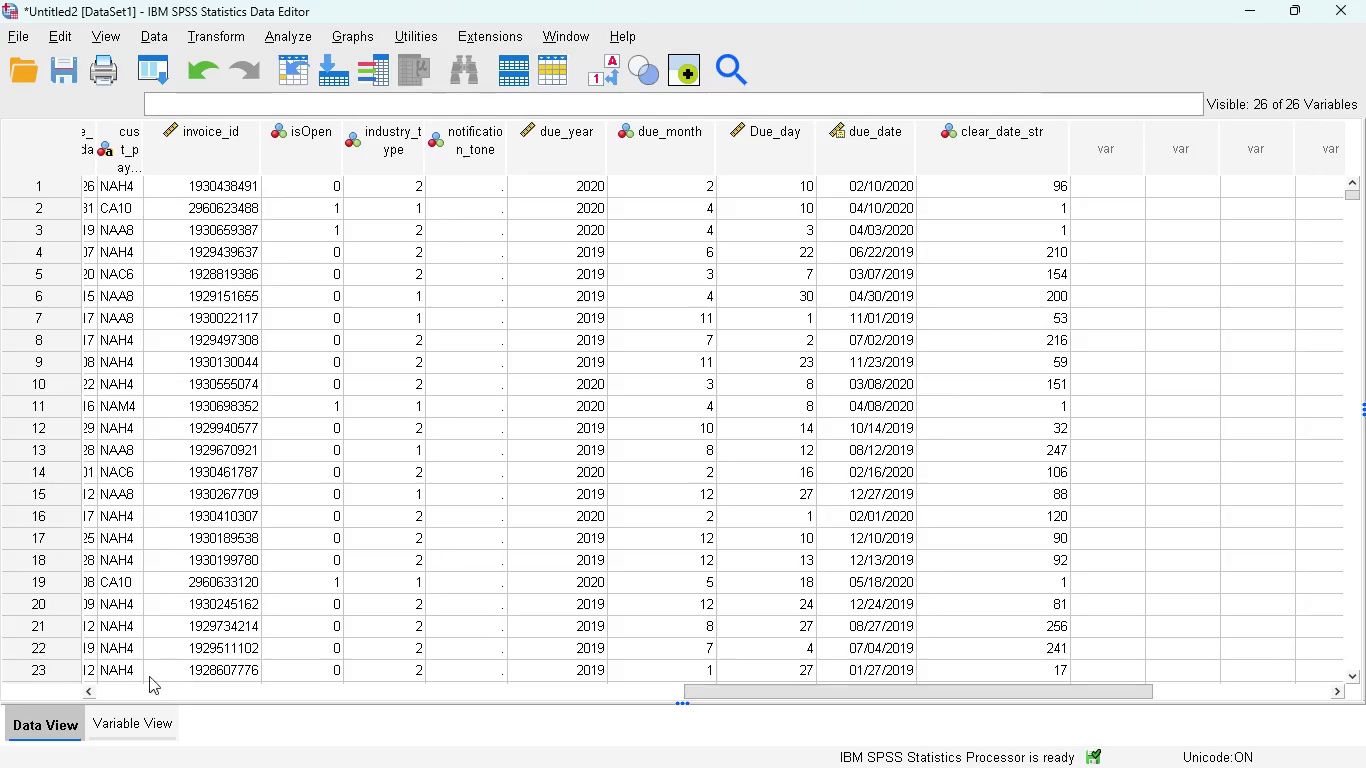 
left_click([142, 720])
 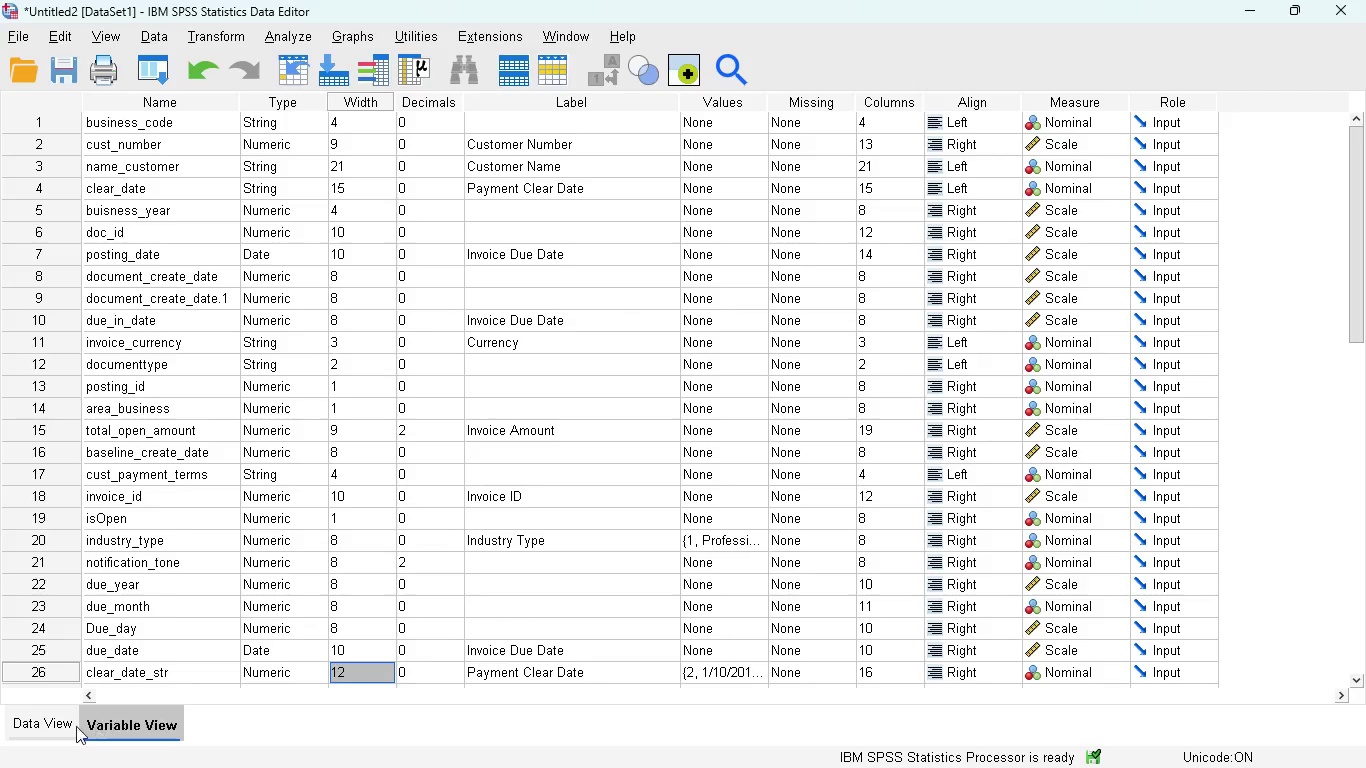 
left_click([60, 731])
 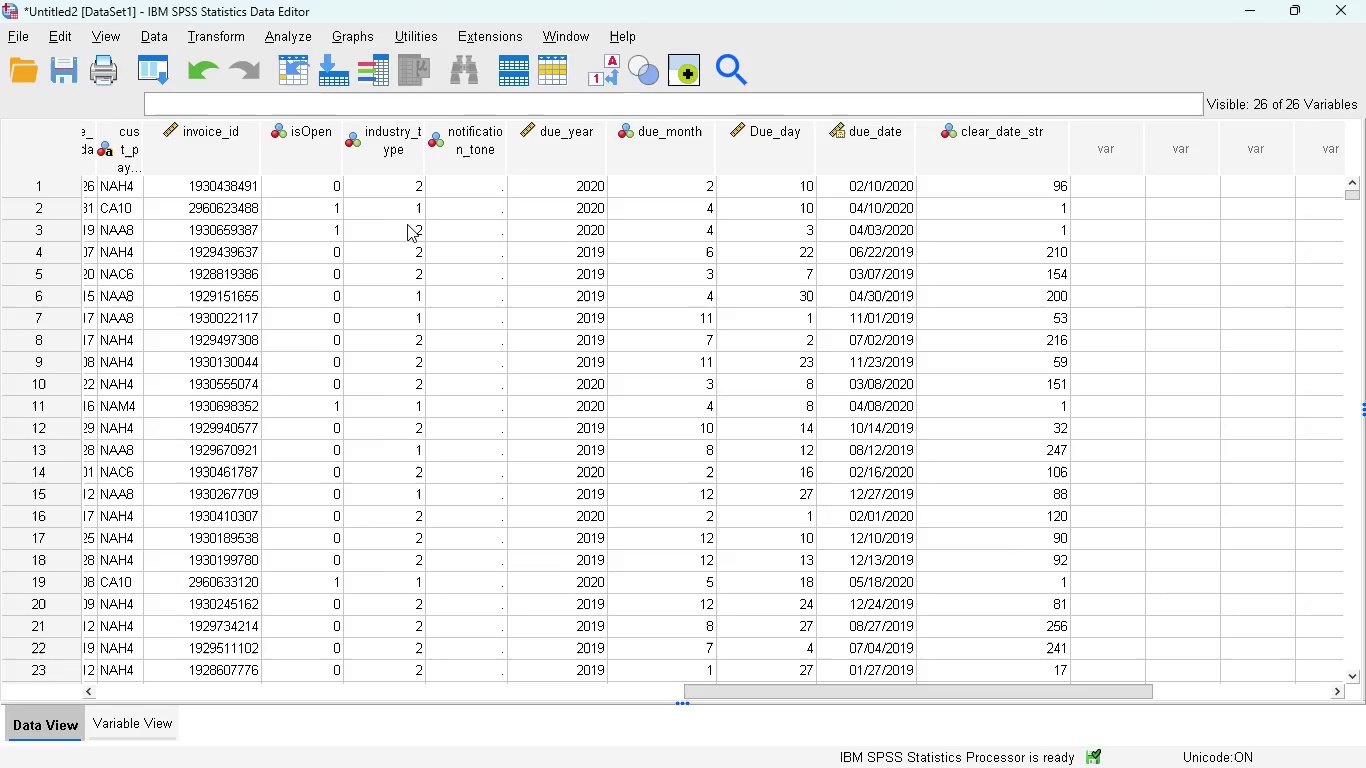 
wait(5.22)
 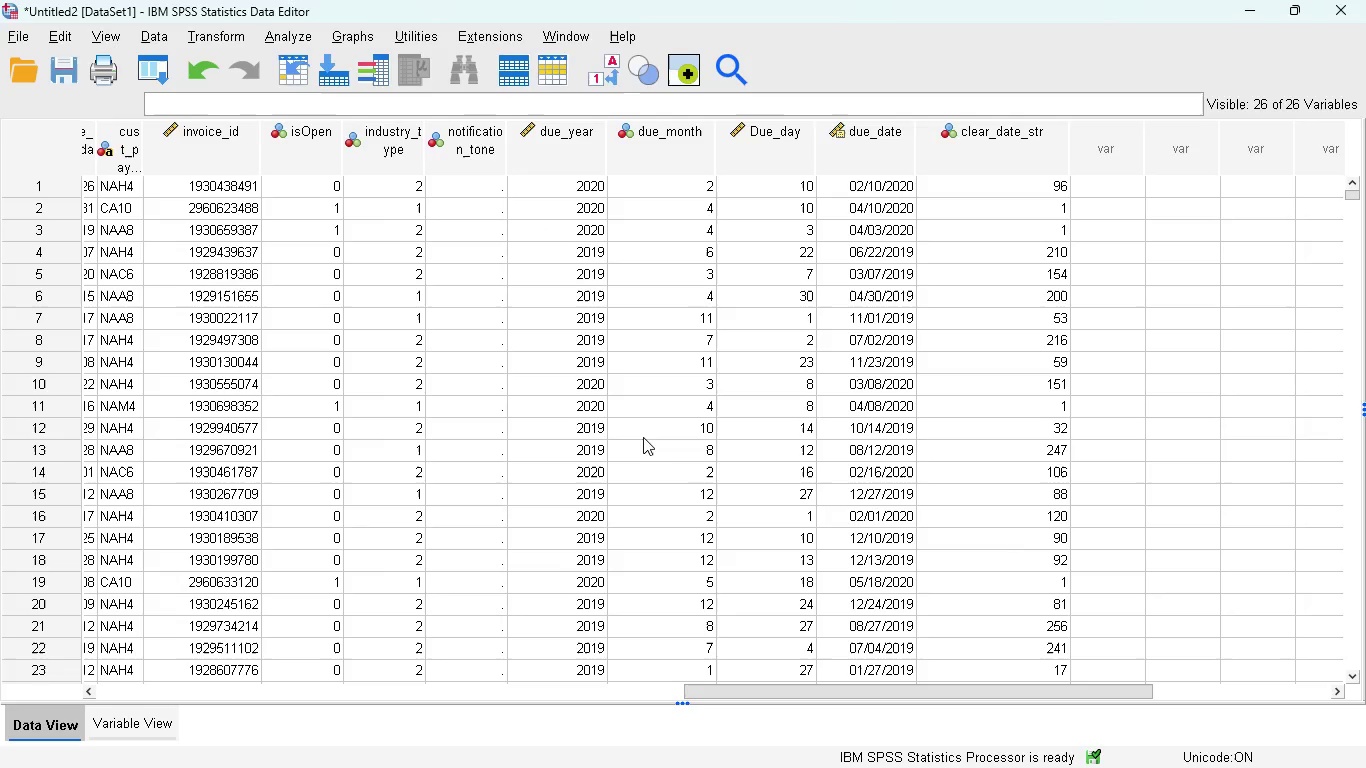 
left_click([223, 43])
 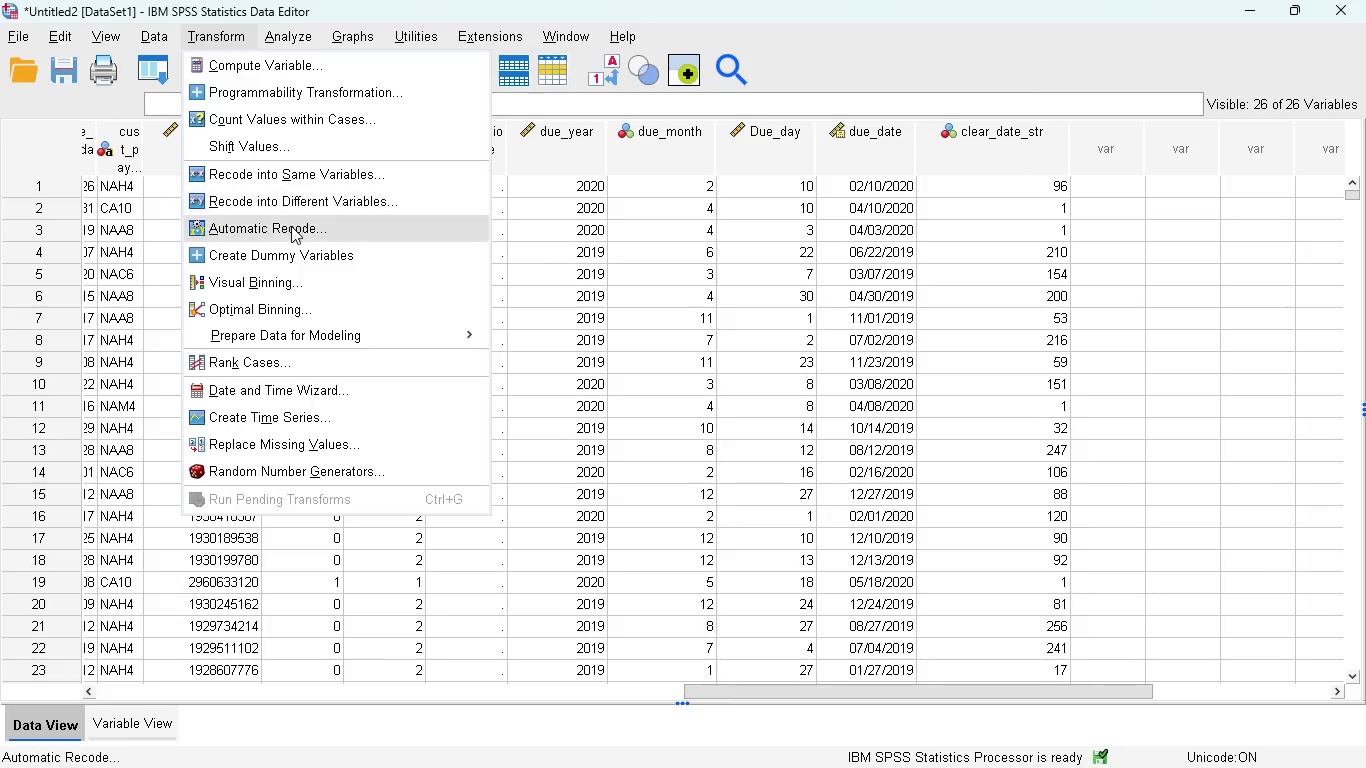 
left_click([291, 228])
 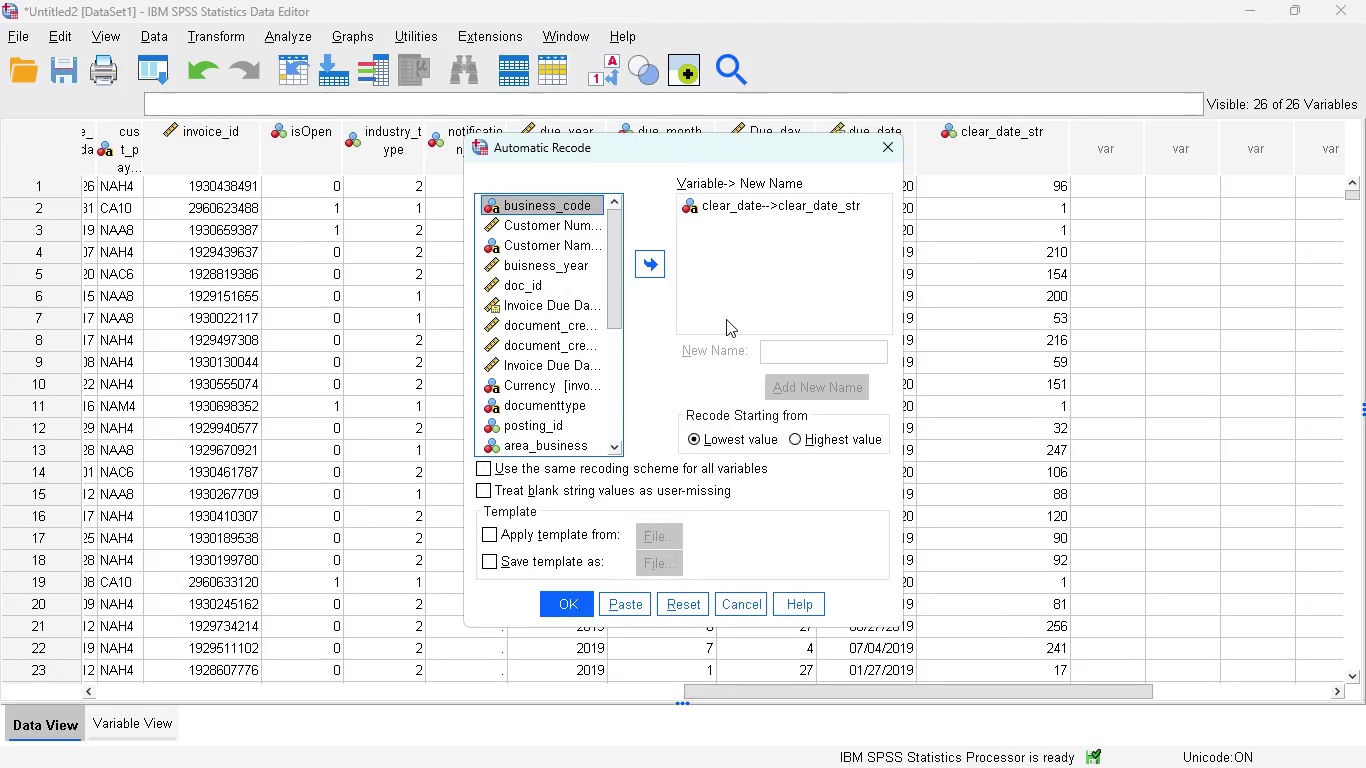 
left_click([726, 319])
 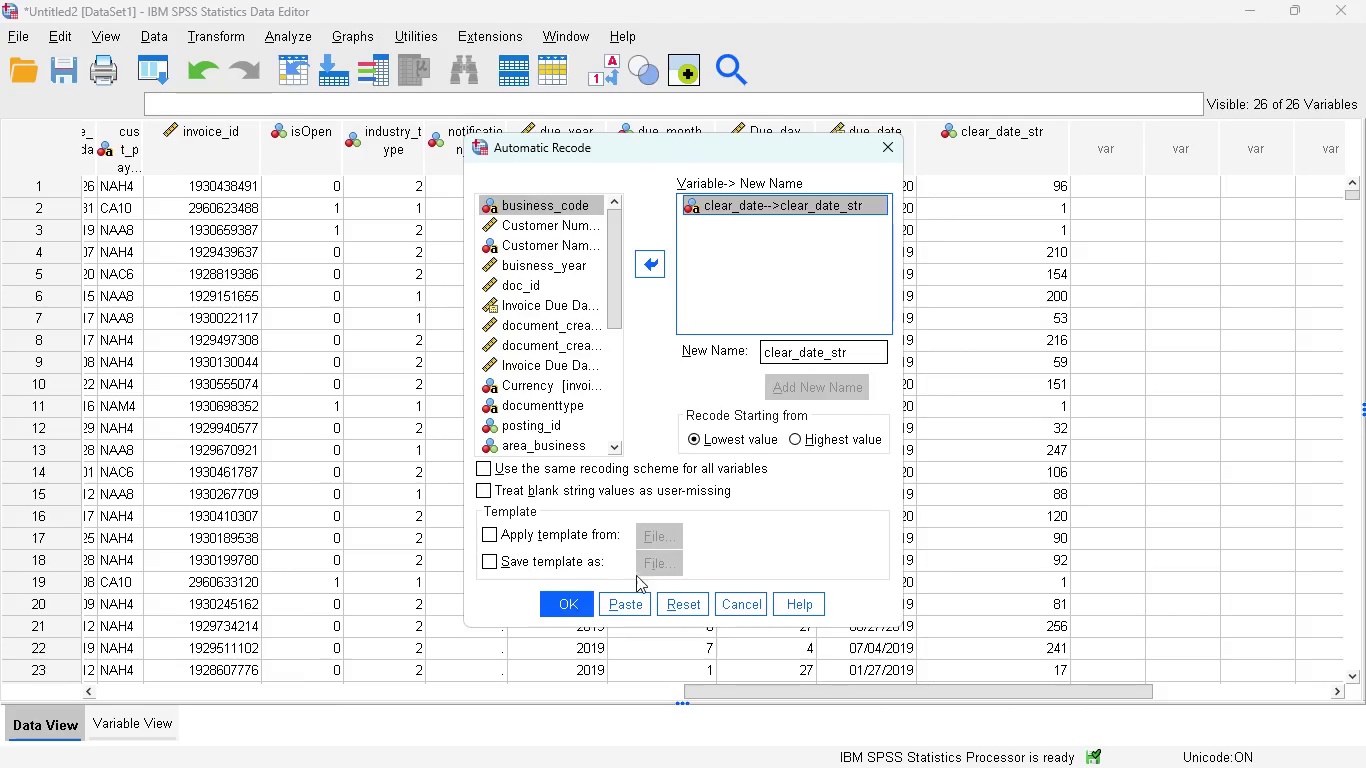 
left_click([574, 602])
 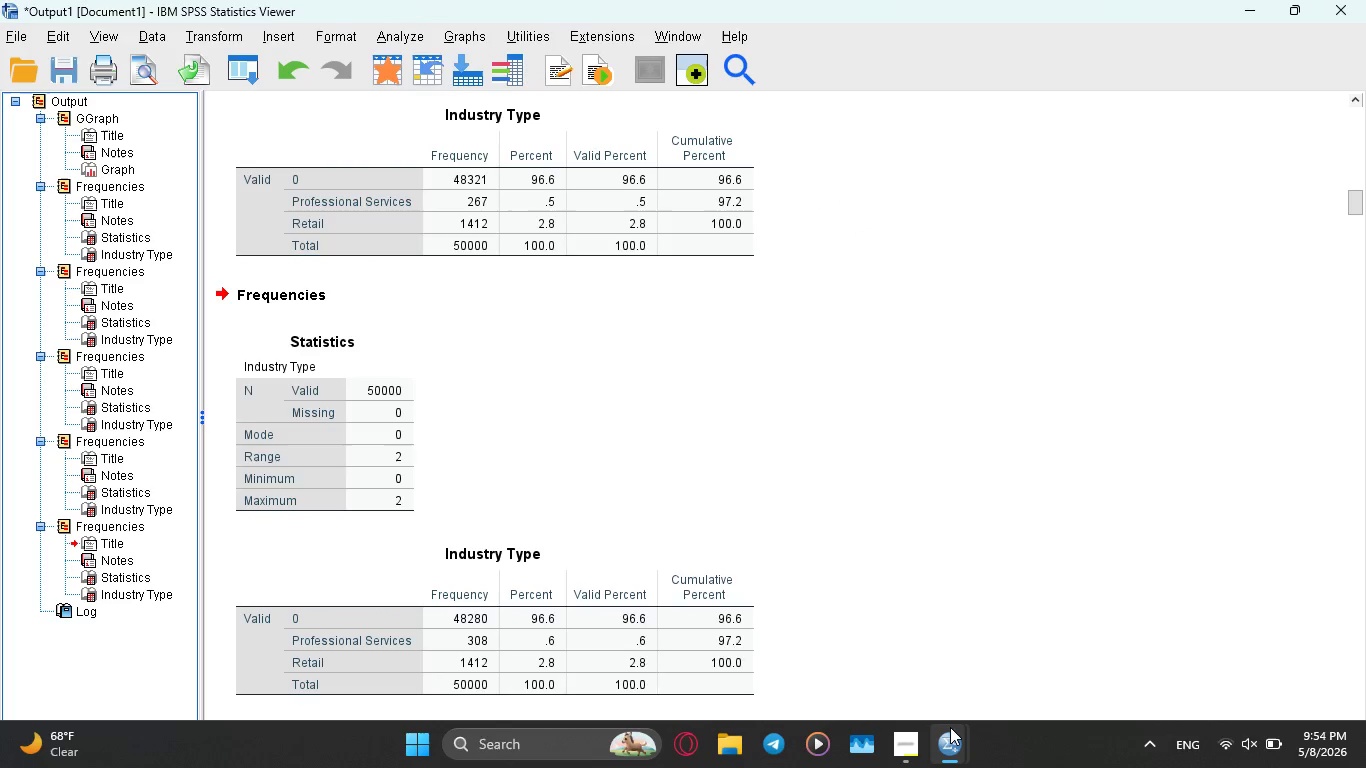 
left_click([688, 616])
 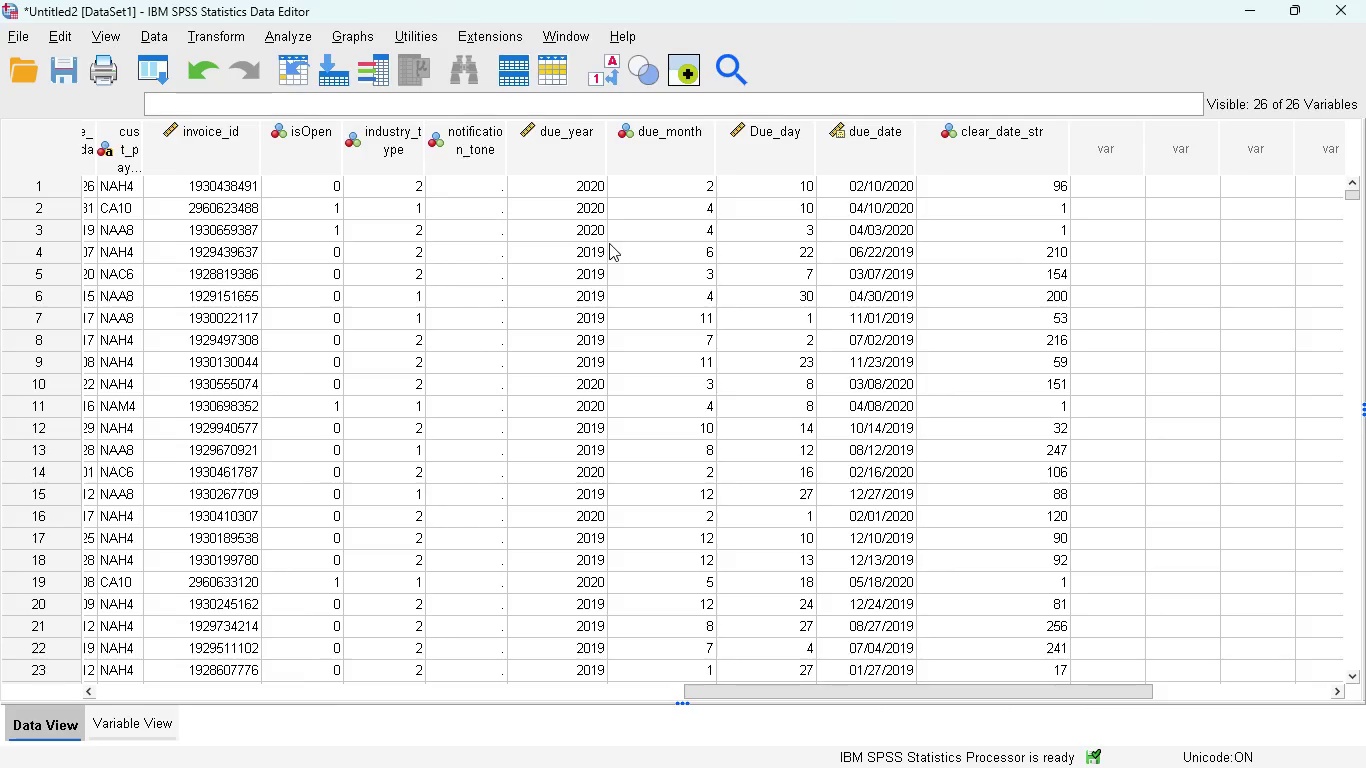 
wait(11.36)
 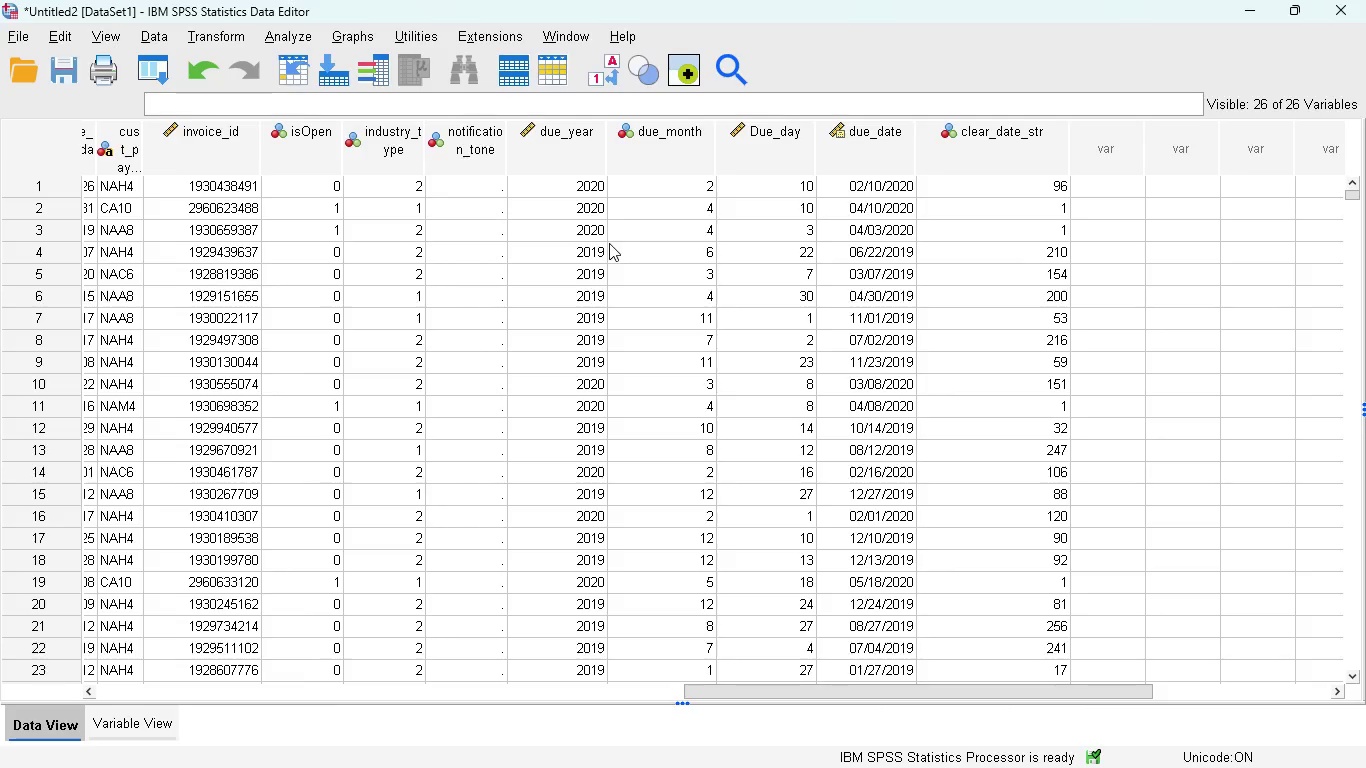 
left_click([126, 714])
 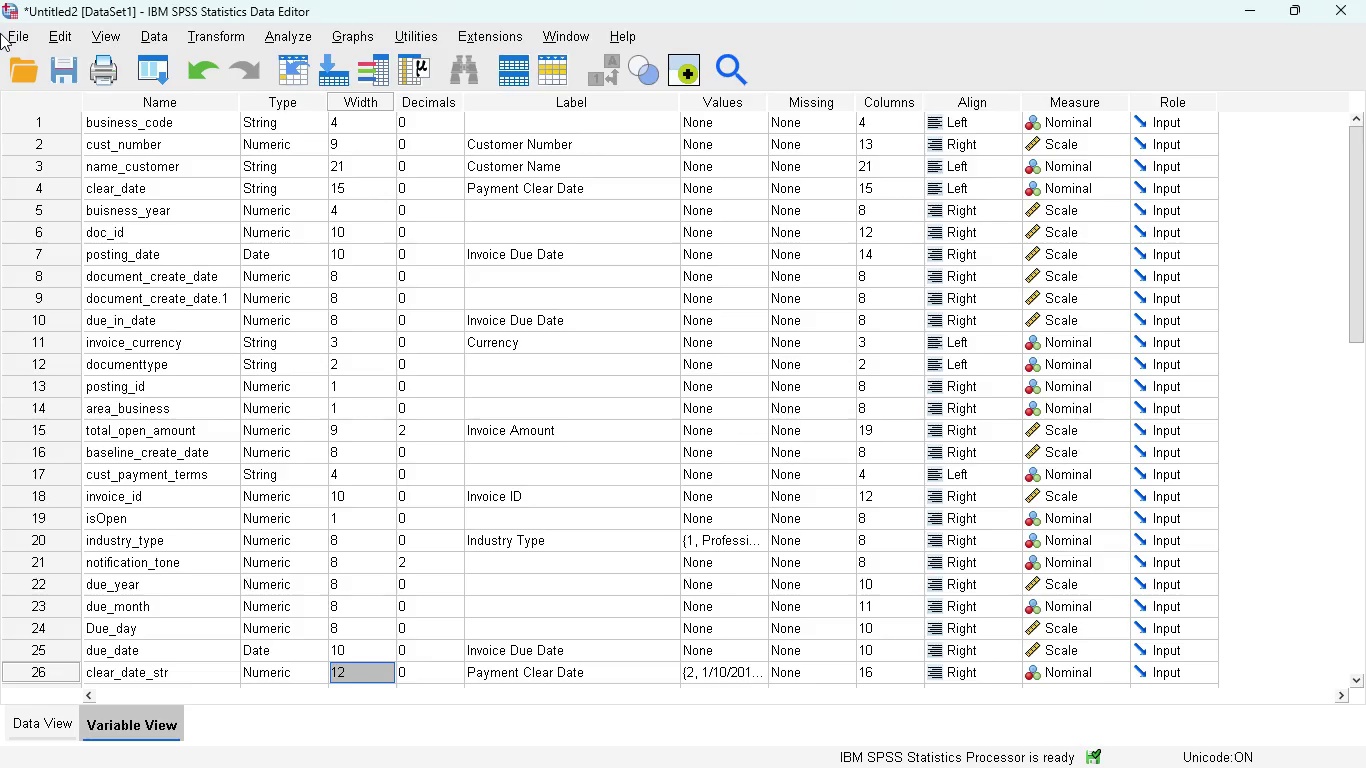 
wait(38.74)
 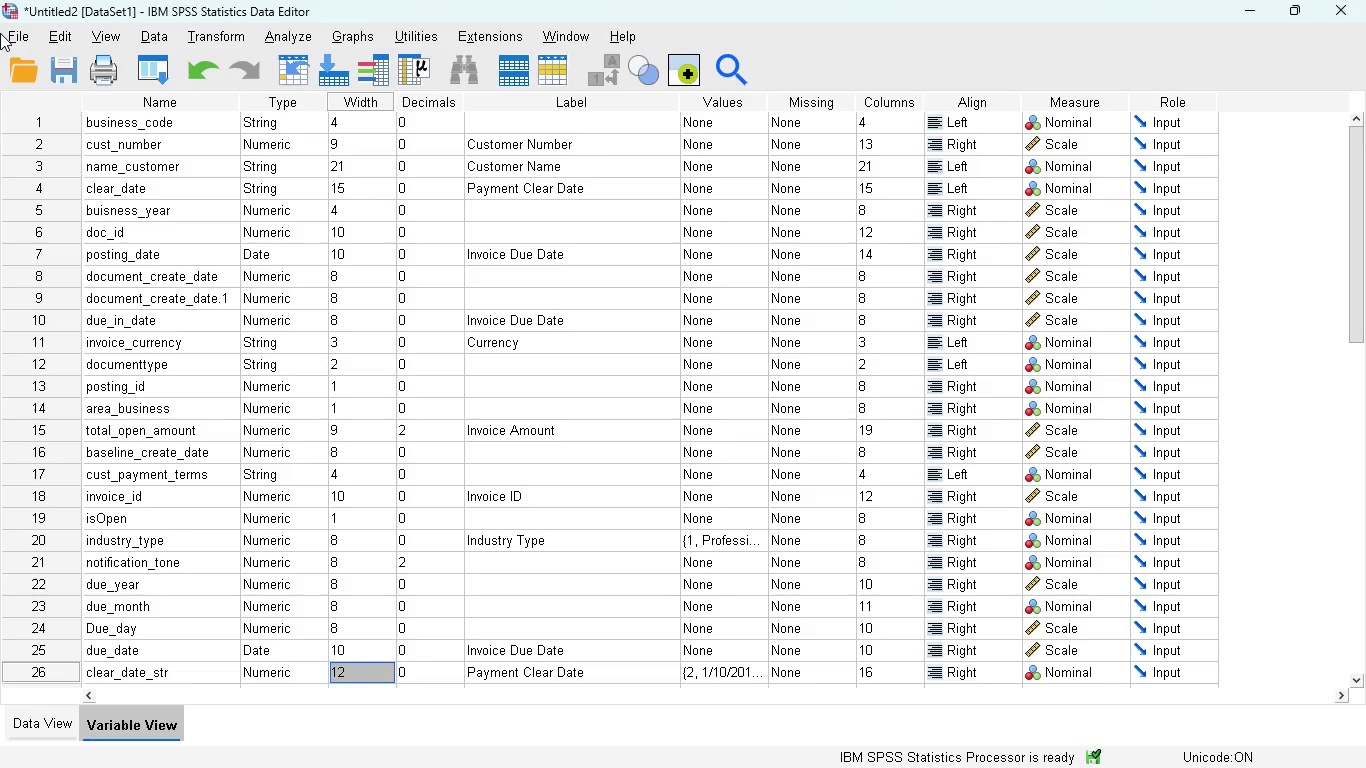 
left_click([228, 38])
 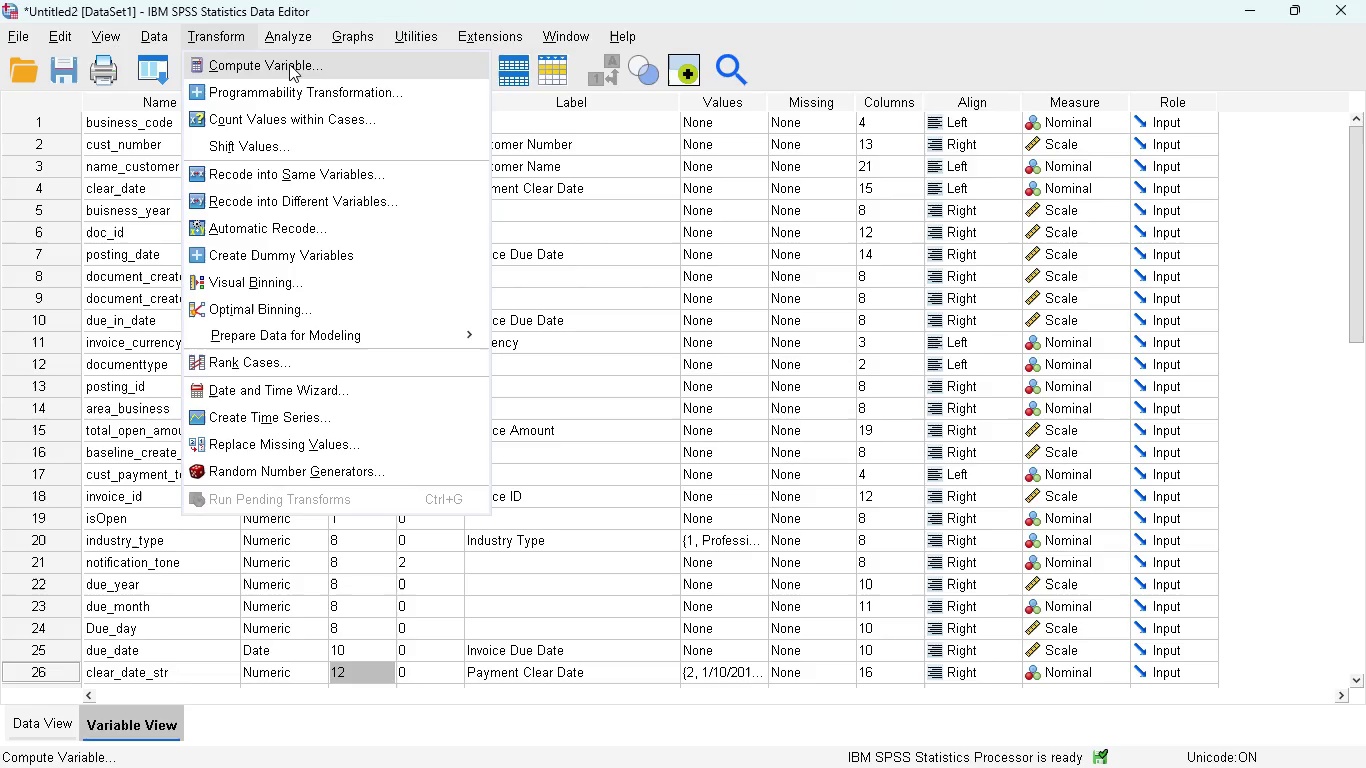 
left_click([289, 64])
 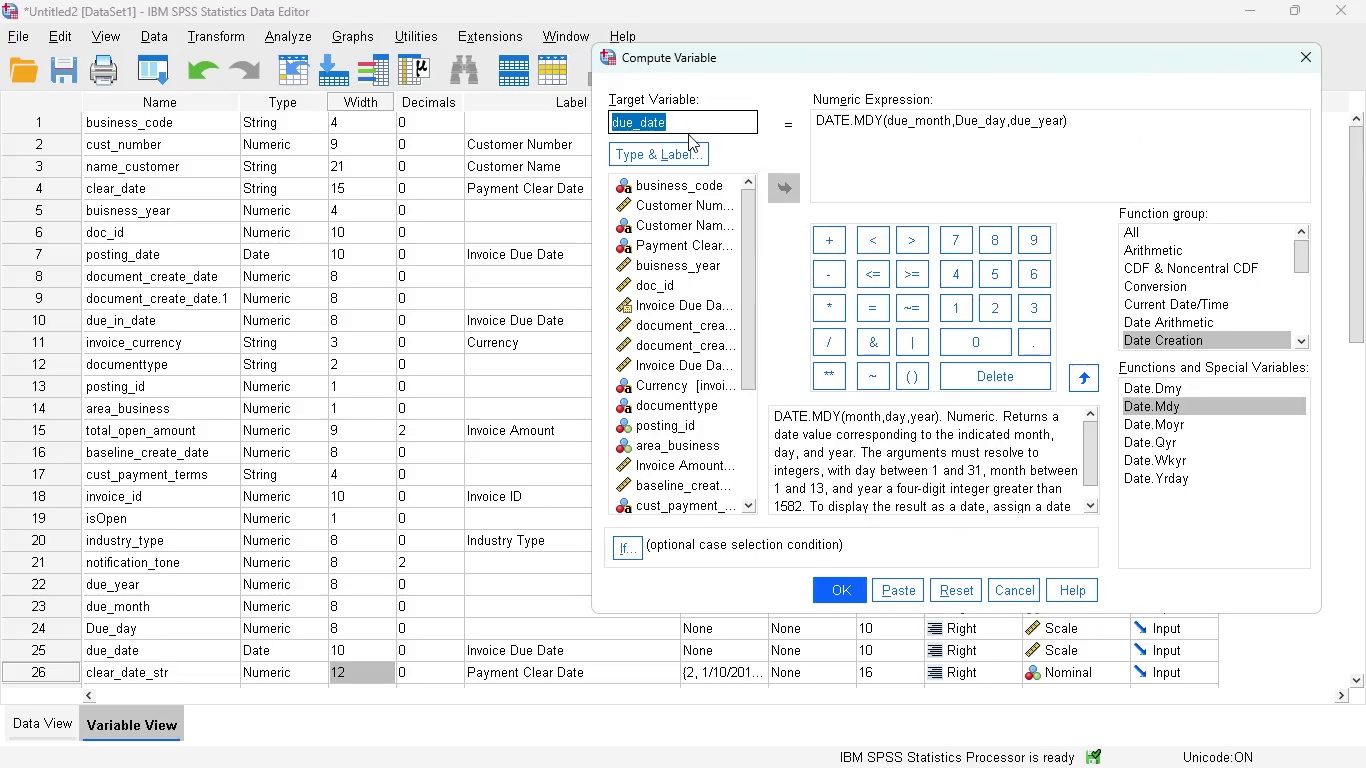 
type(clear_date_clean)
 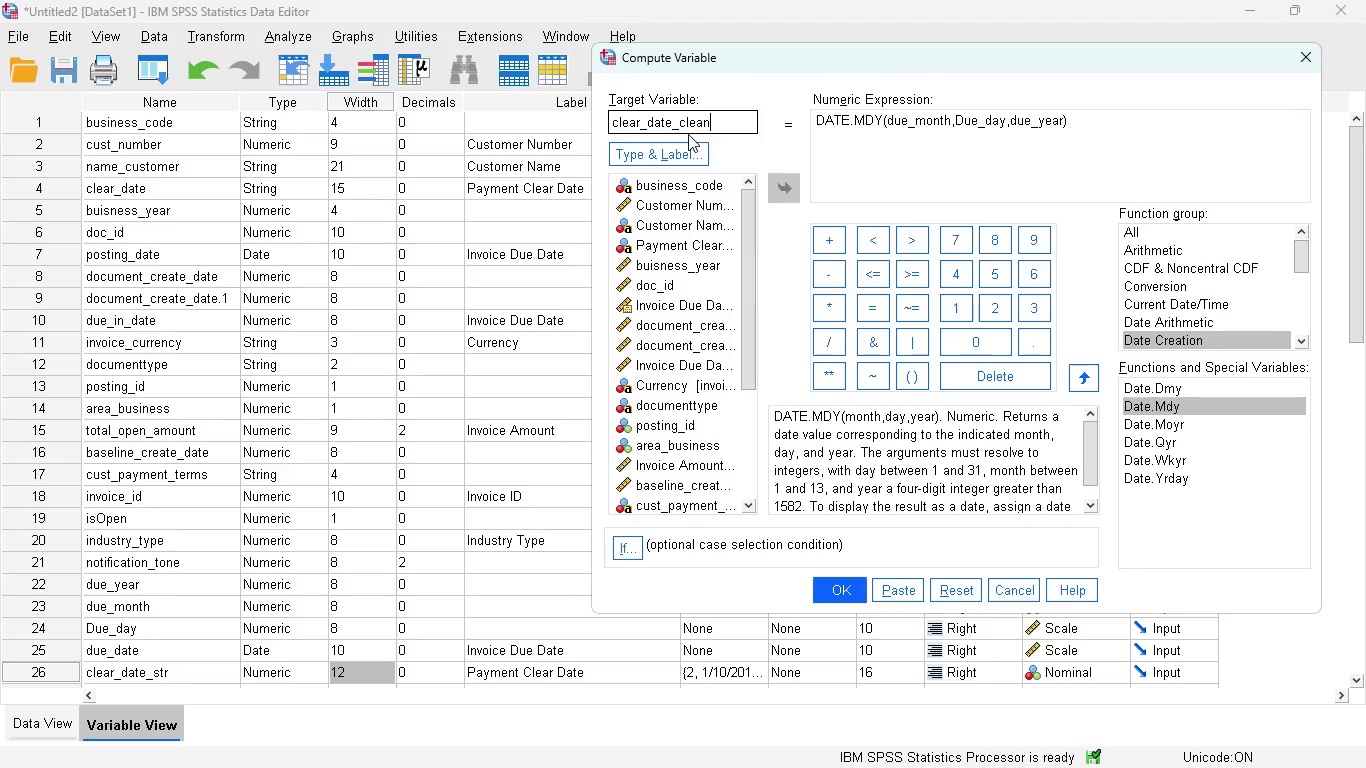 
left_click([1020, 143])
 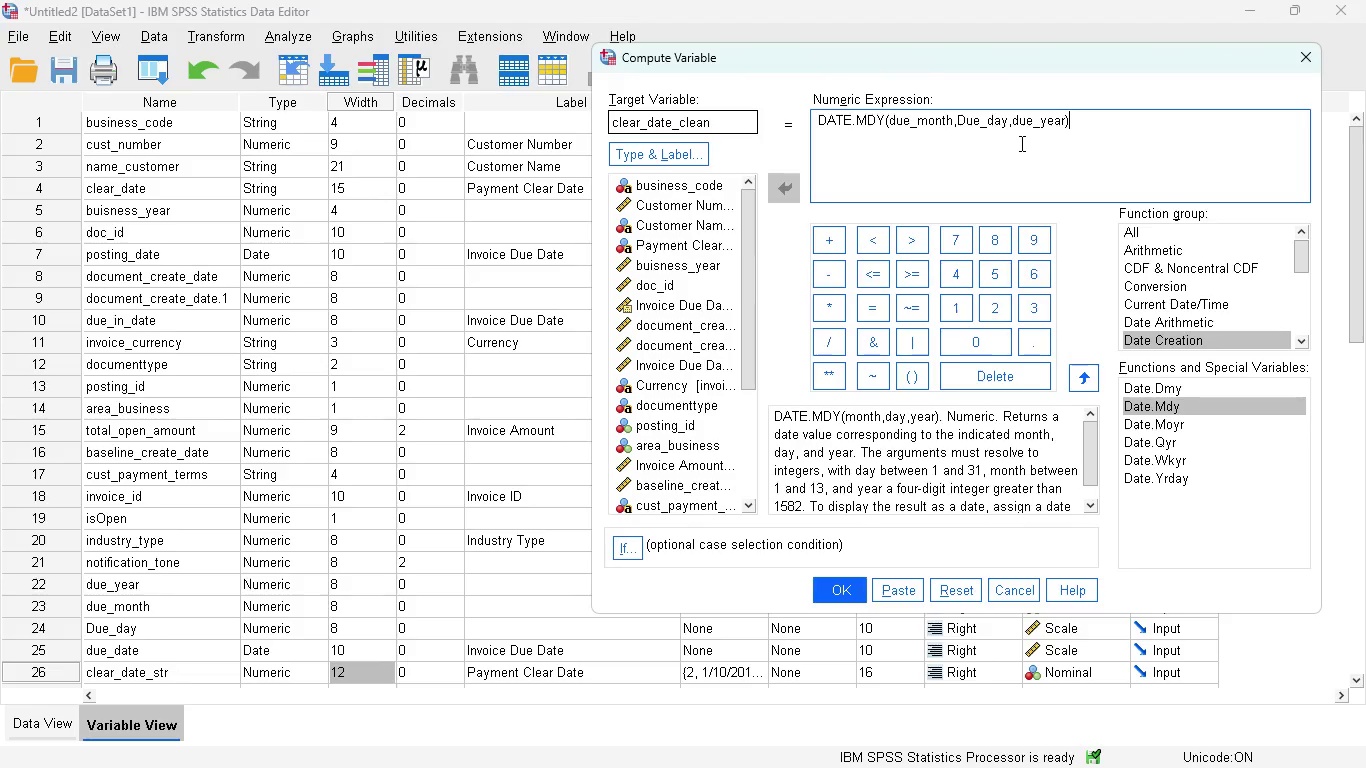 
key(Control+A)
 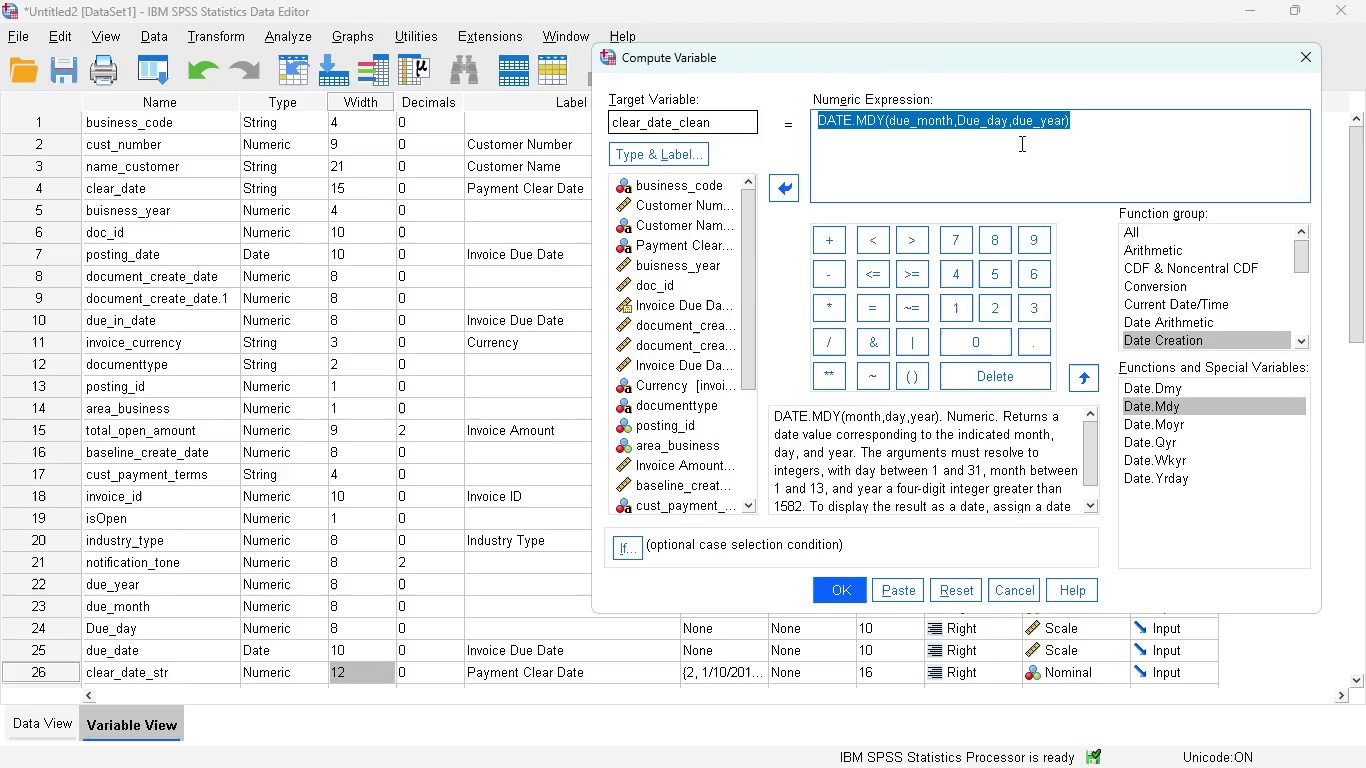 
type(RTRIM()
 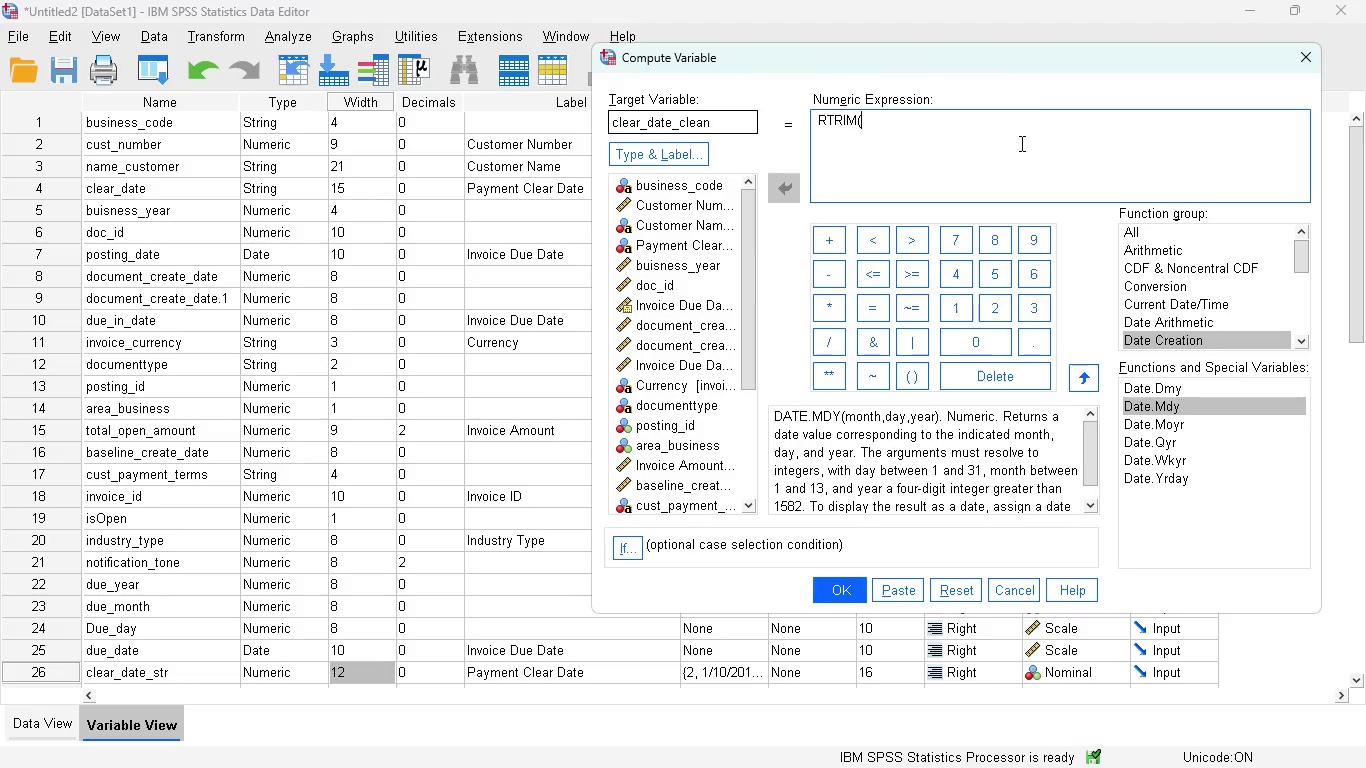 
double_click([667, 244])
 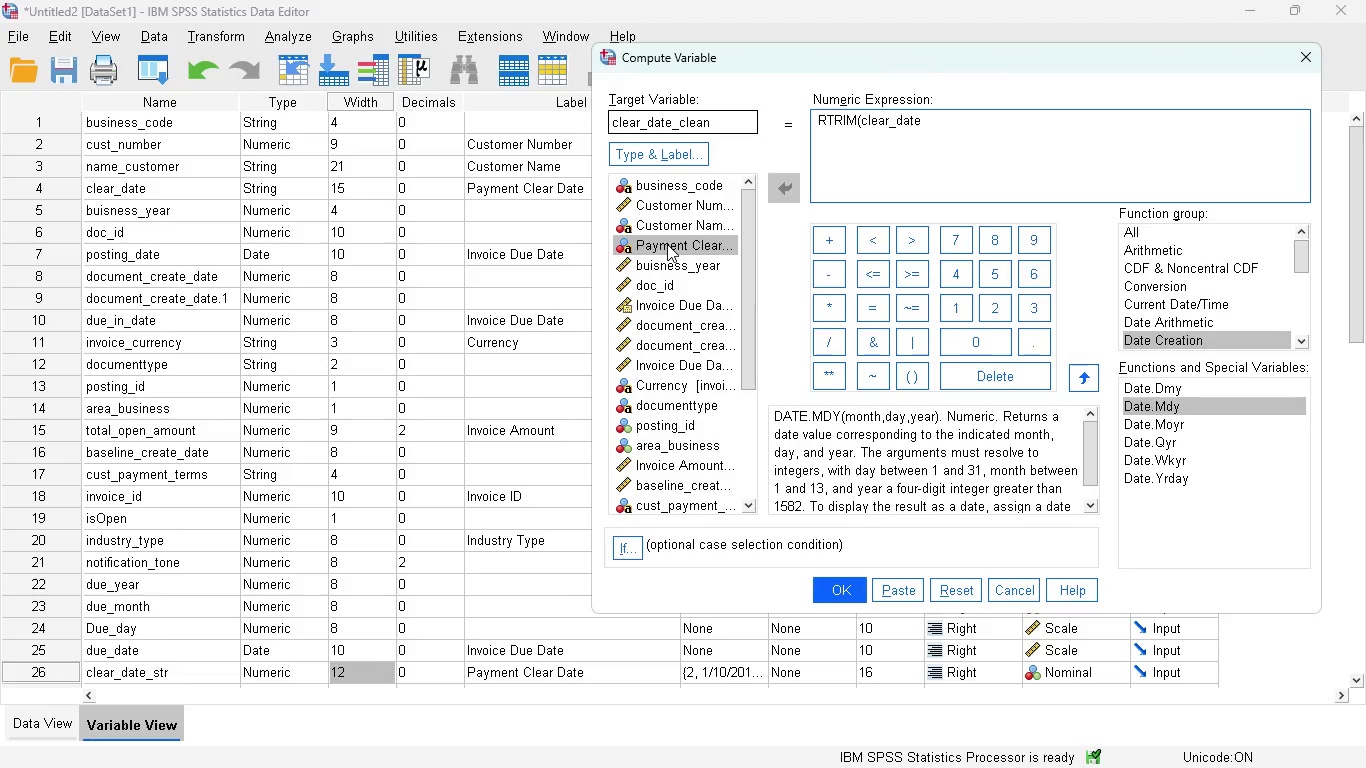 
key(Shift+0)
 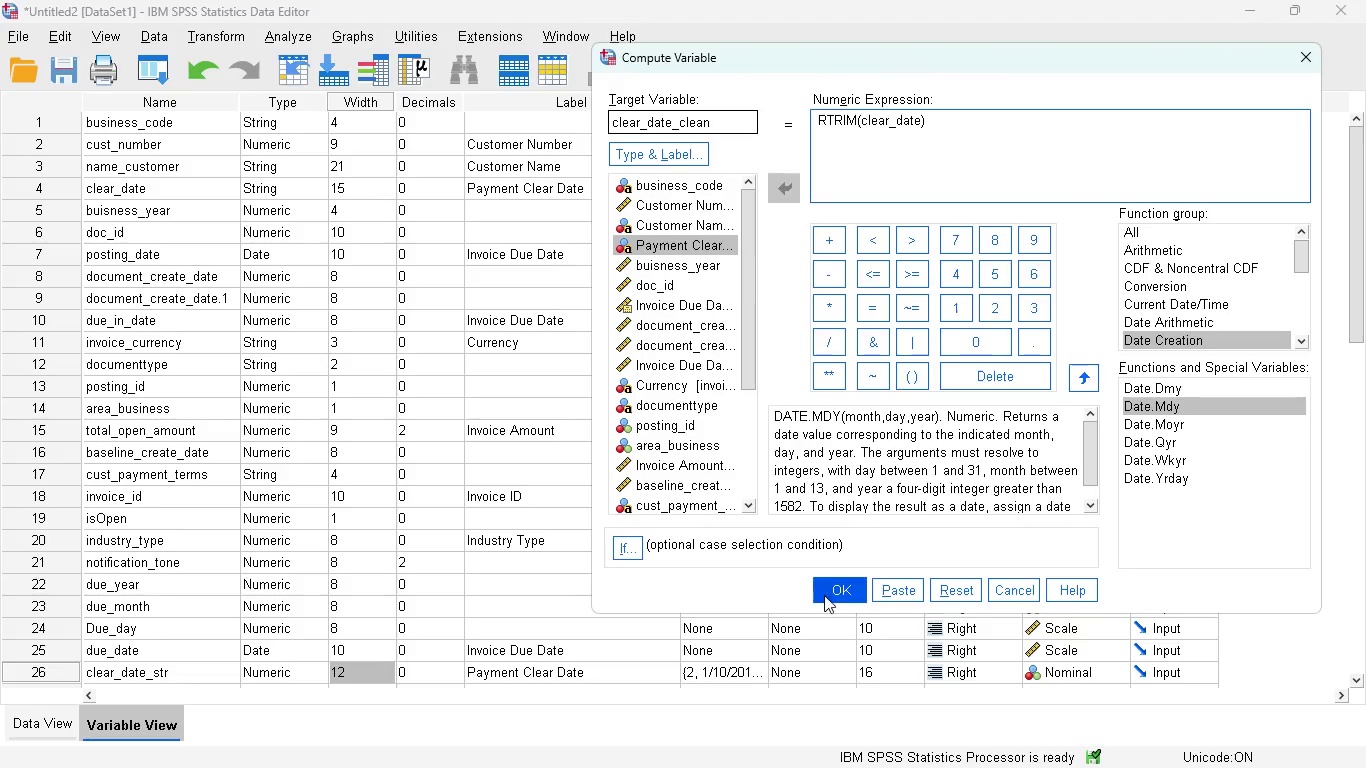 
left_click([837, 593])
 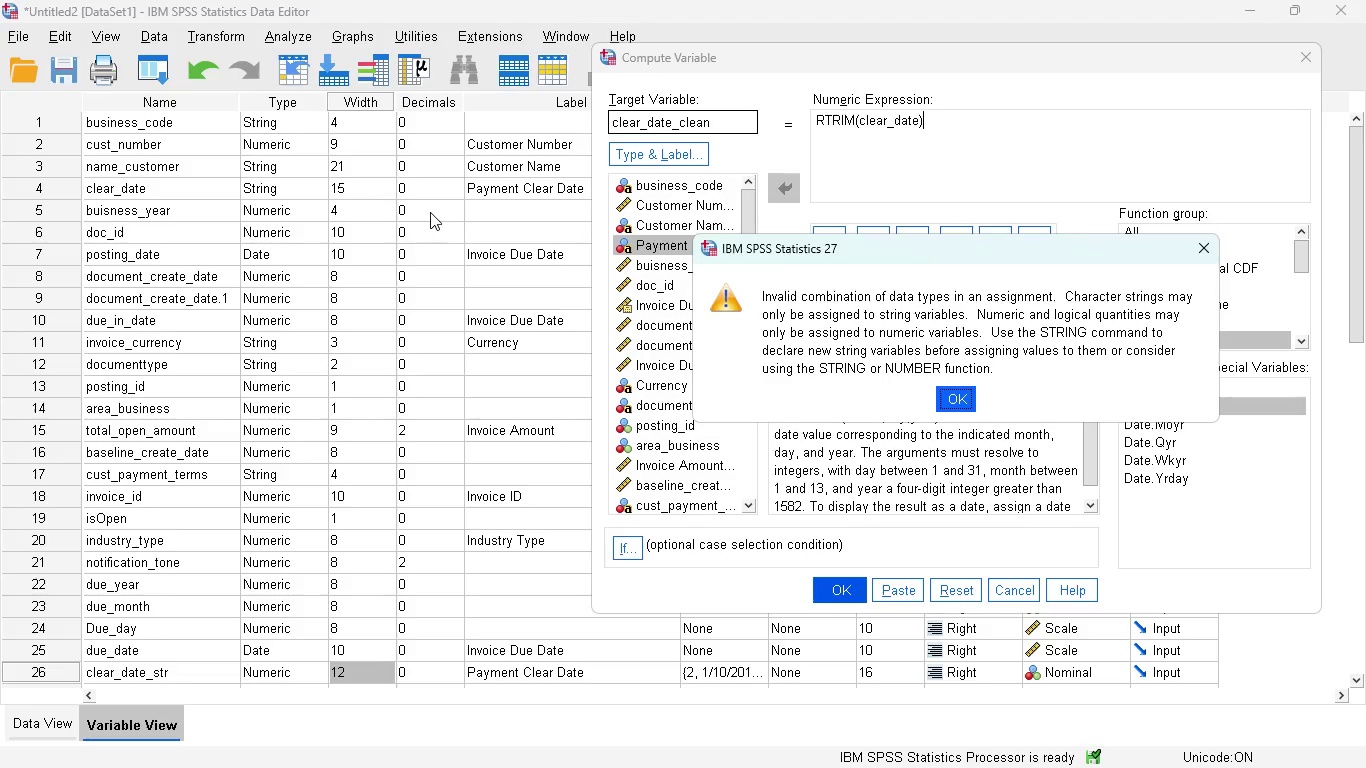 
wait(68.44)
 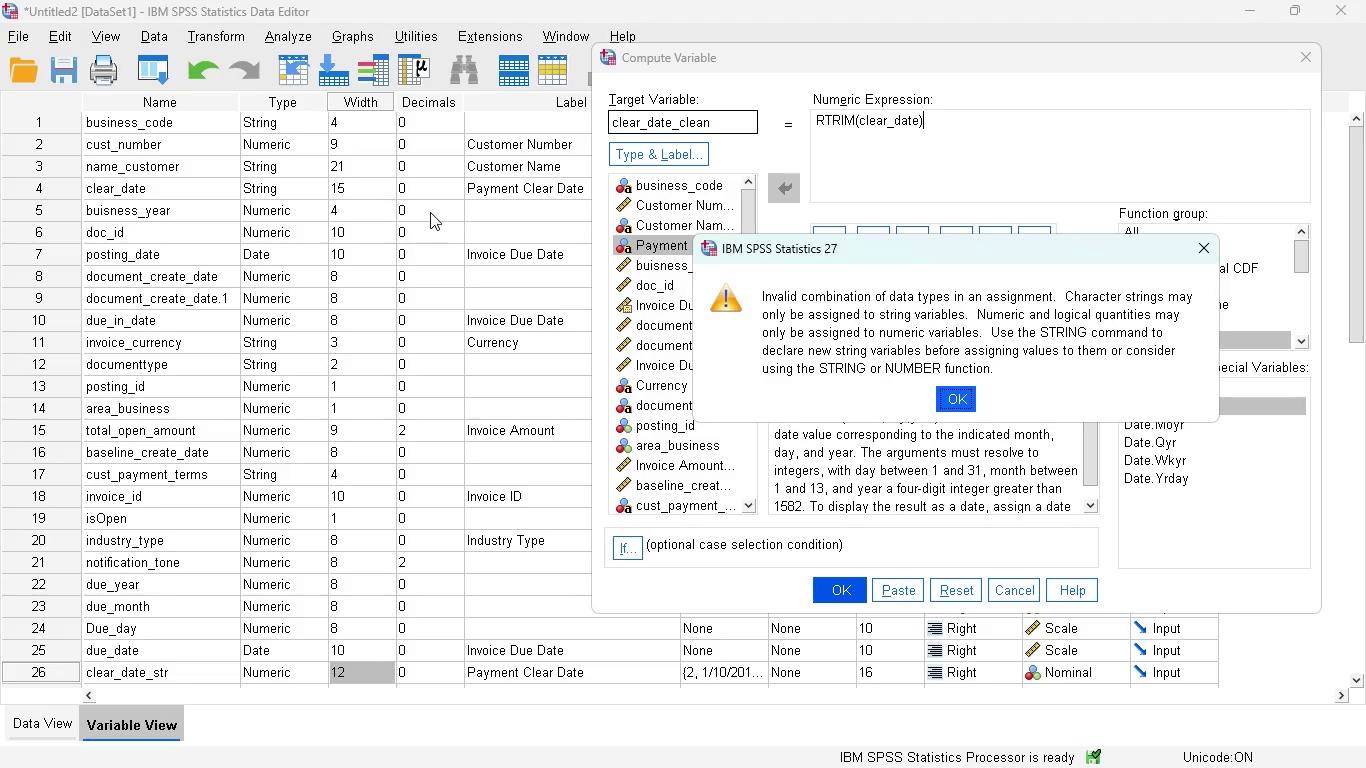 
left_click([954, 400])
 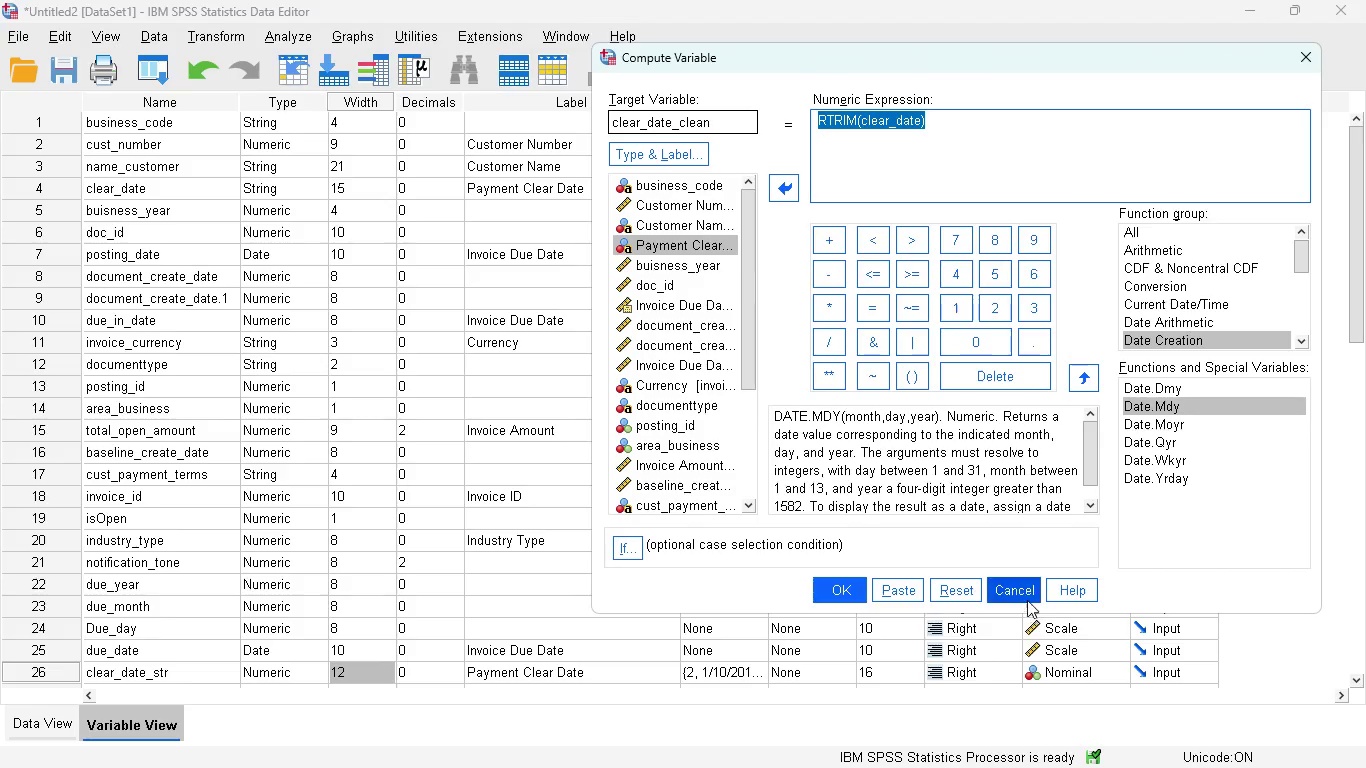 
left_click([1018, 591])
 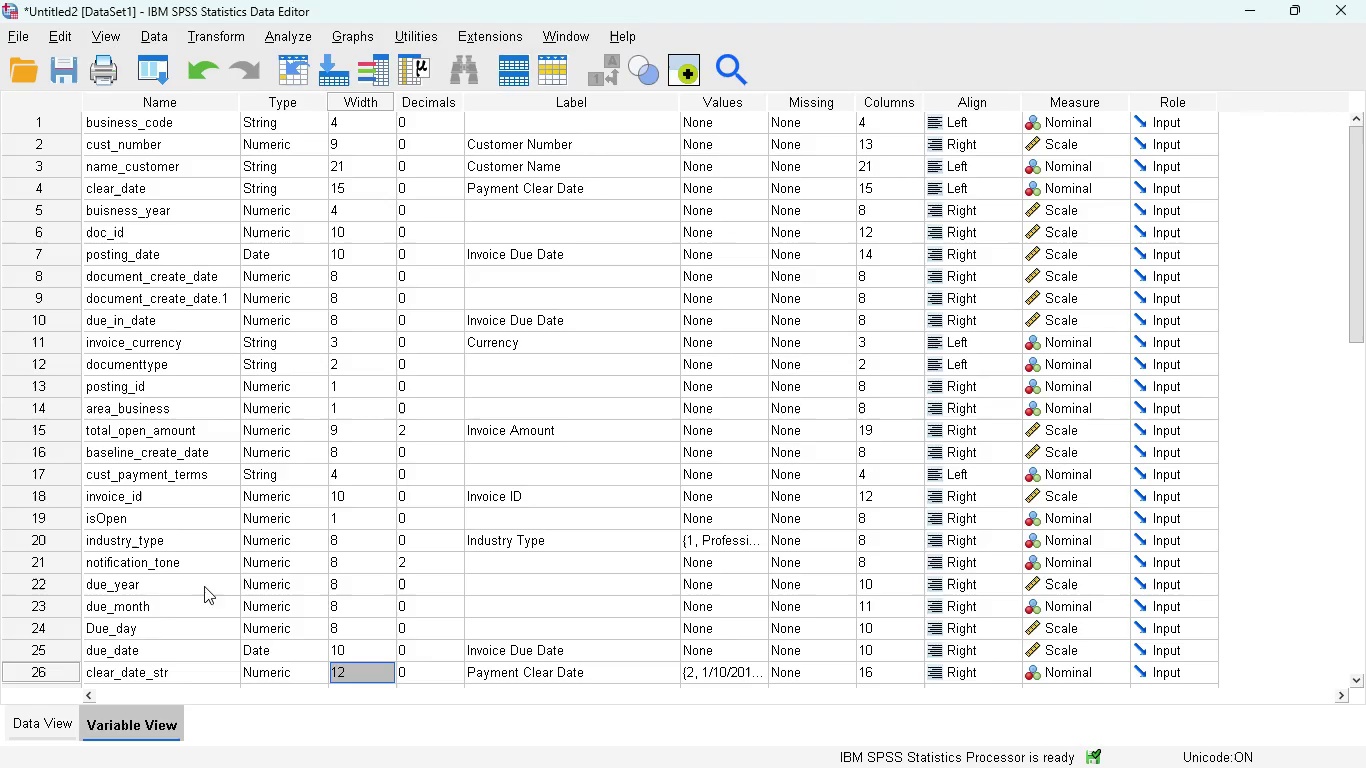 
scroll: coordinate [219, 495], scroll_direction: up, amount: 3.0
 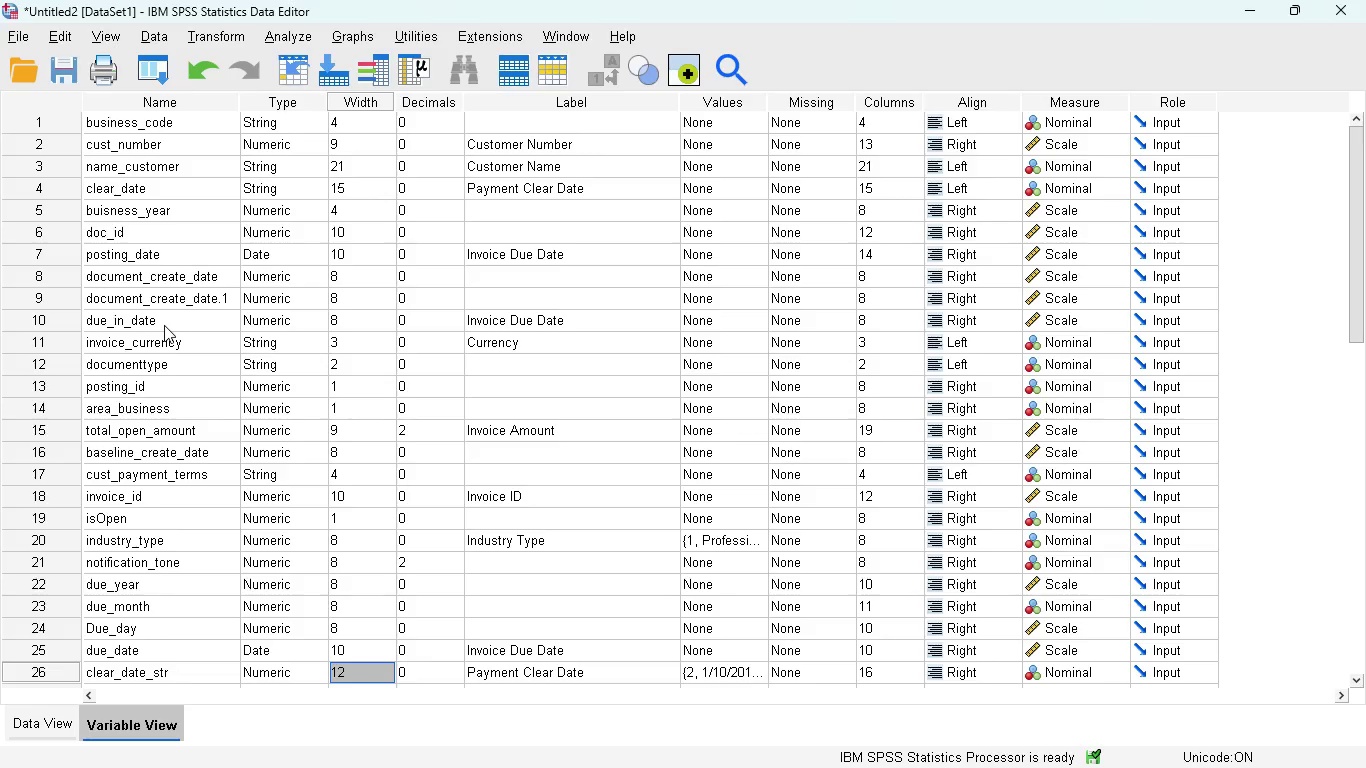 
wait(52.82)
 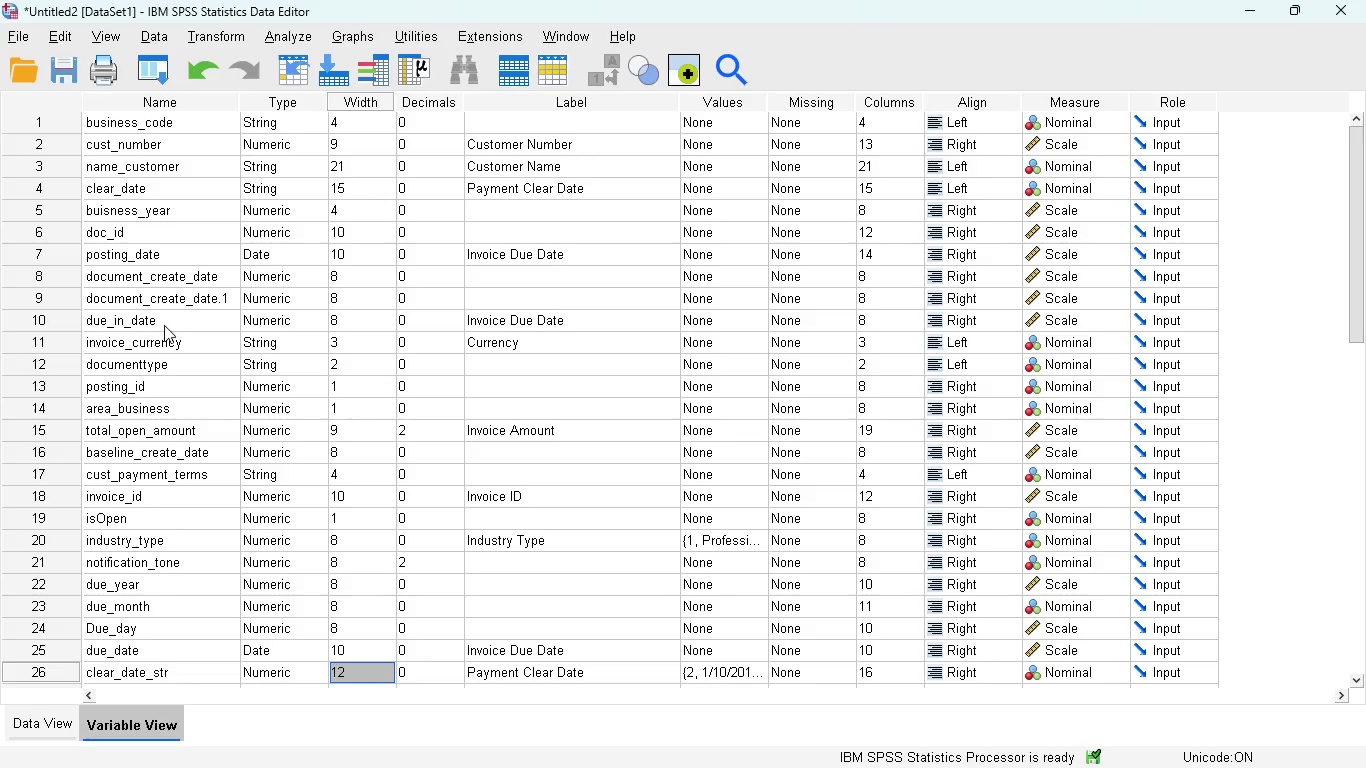 
left_click([50, 184])
 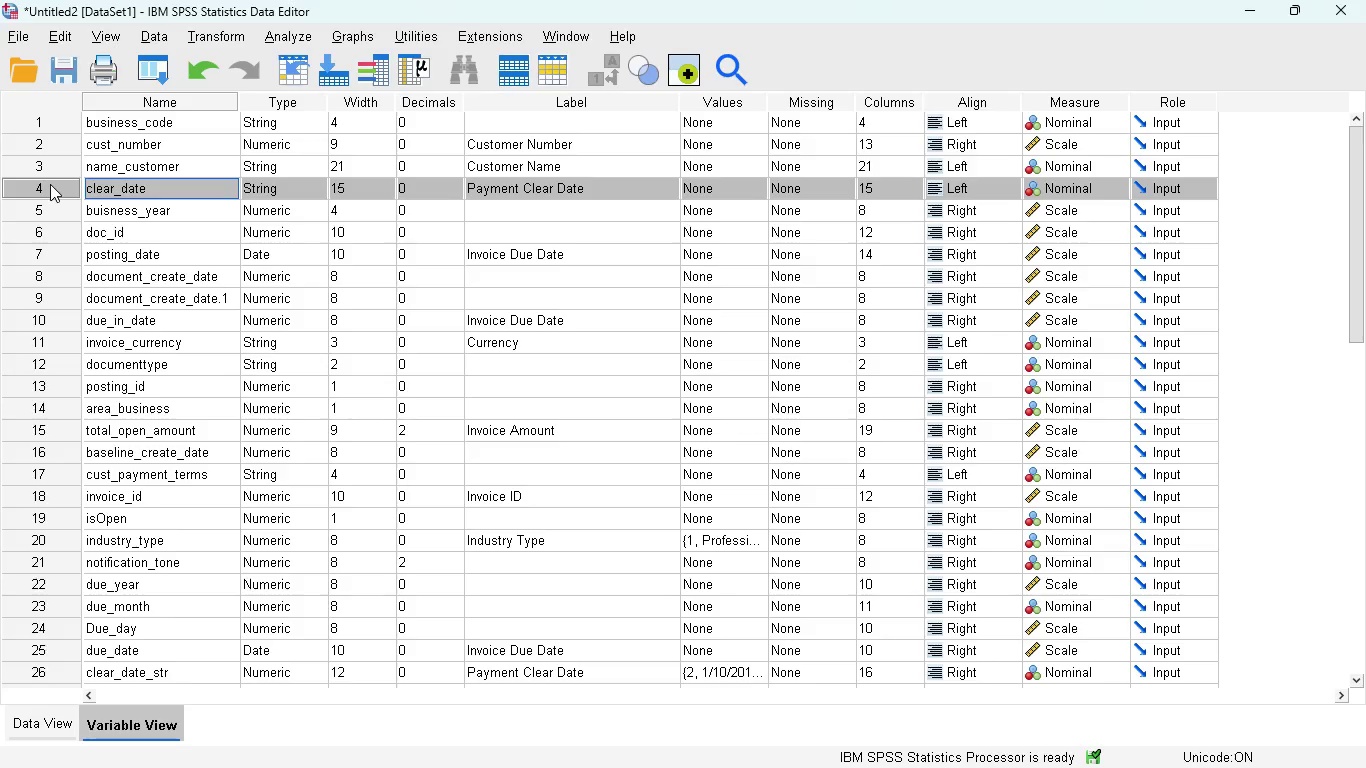 
right_click([50, 184])
 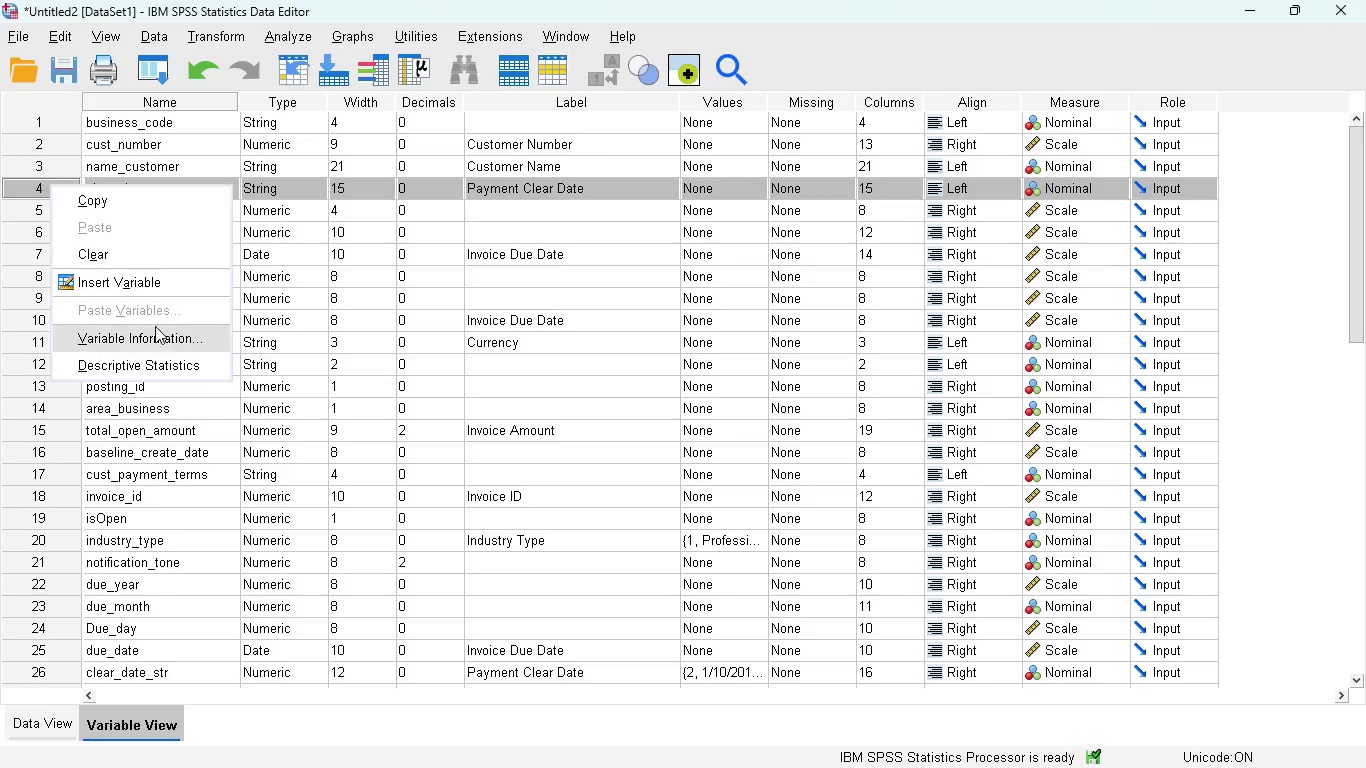 
left_click([158, 336])
 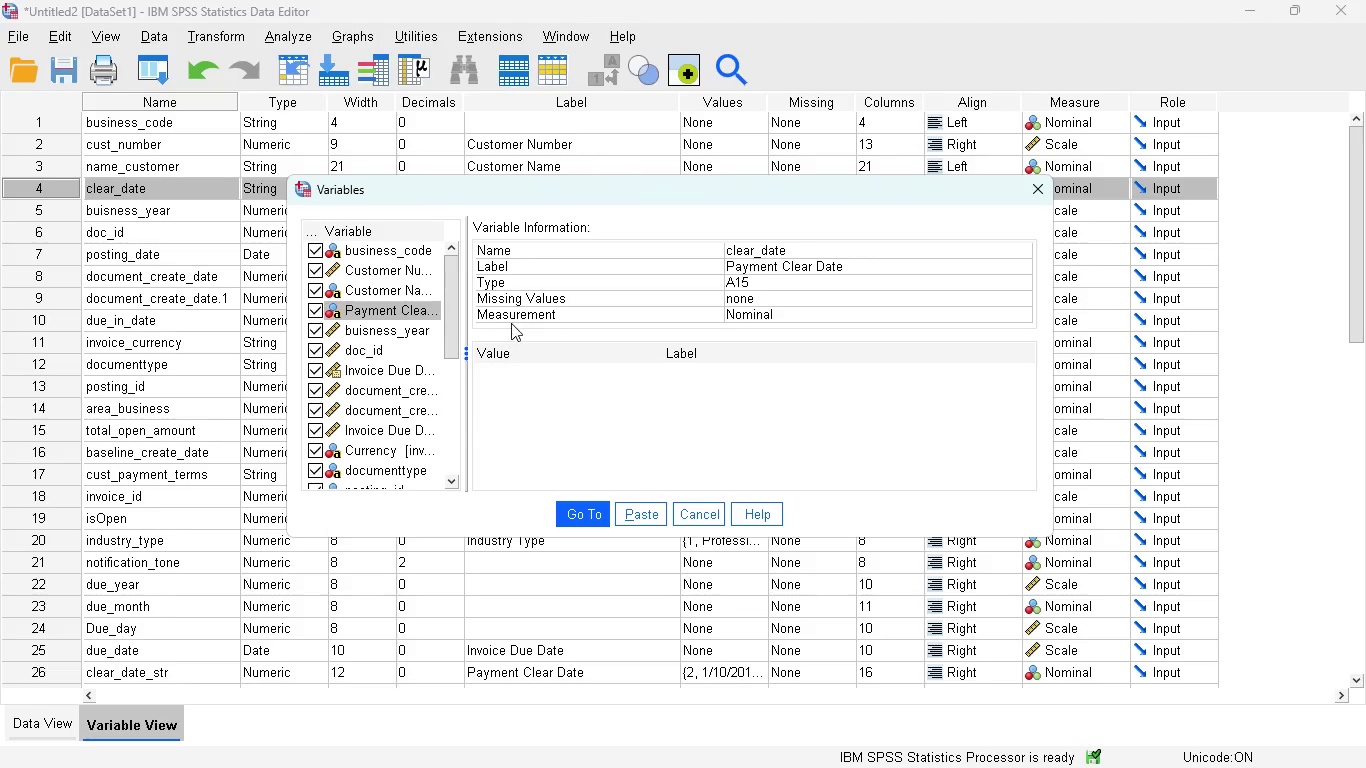 
wait(17.3)
 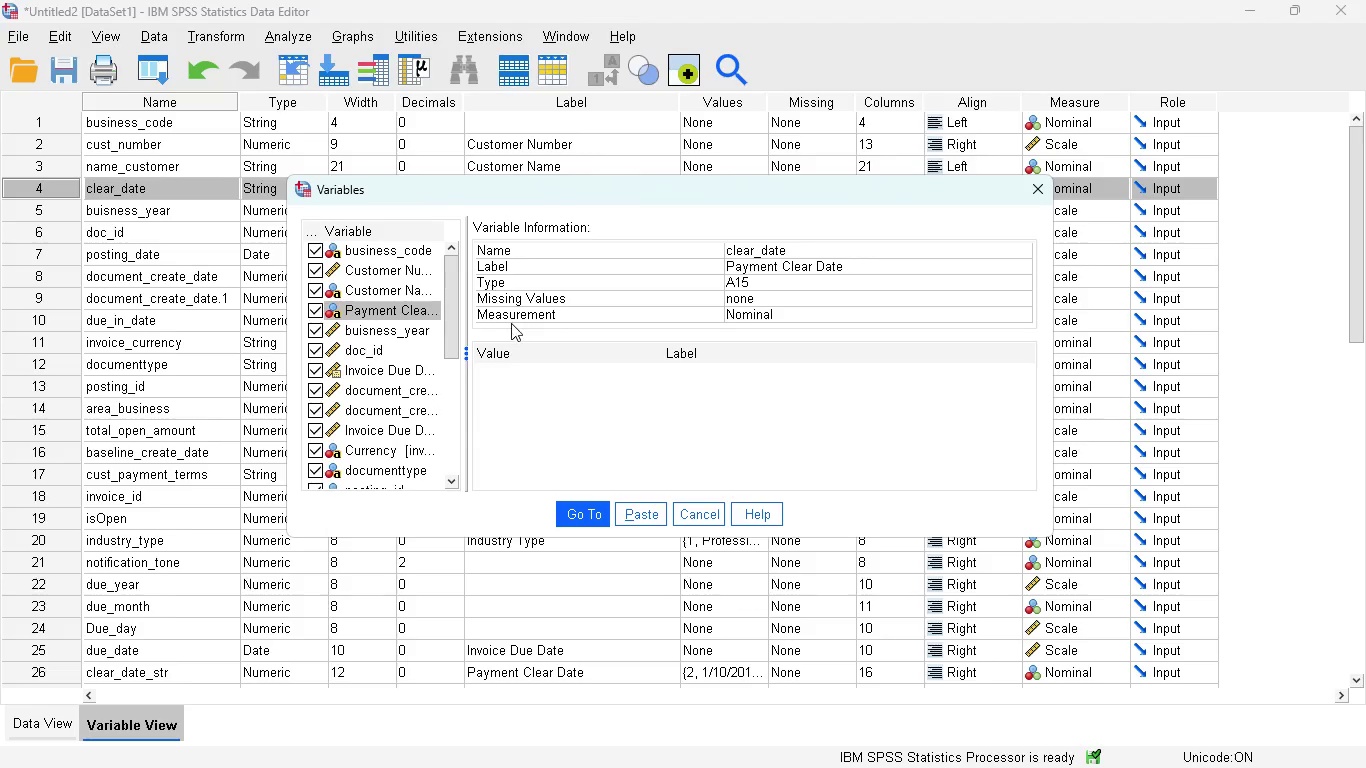 
left_click([706, 504])
 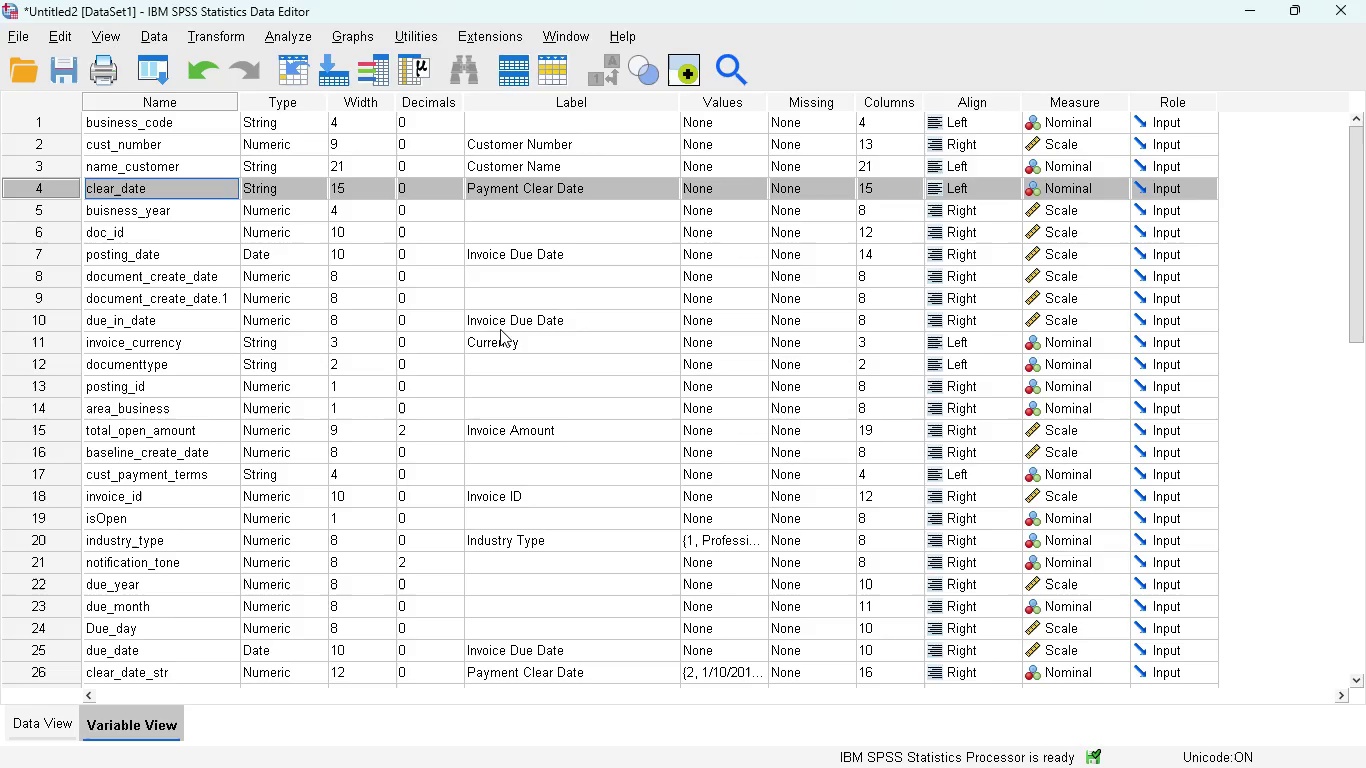 
wait(9.34)
 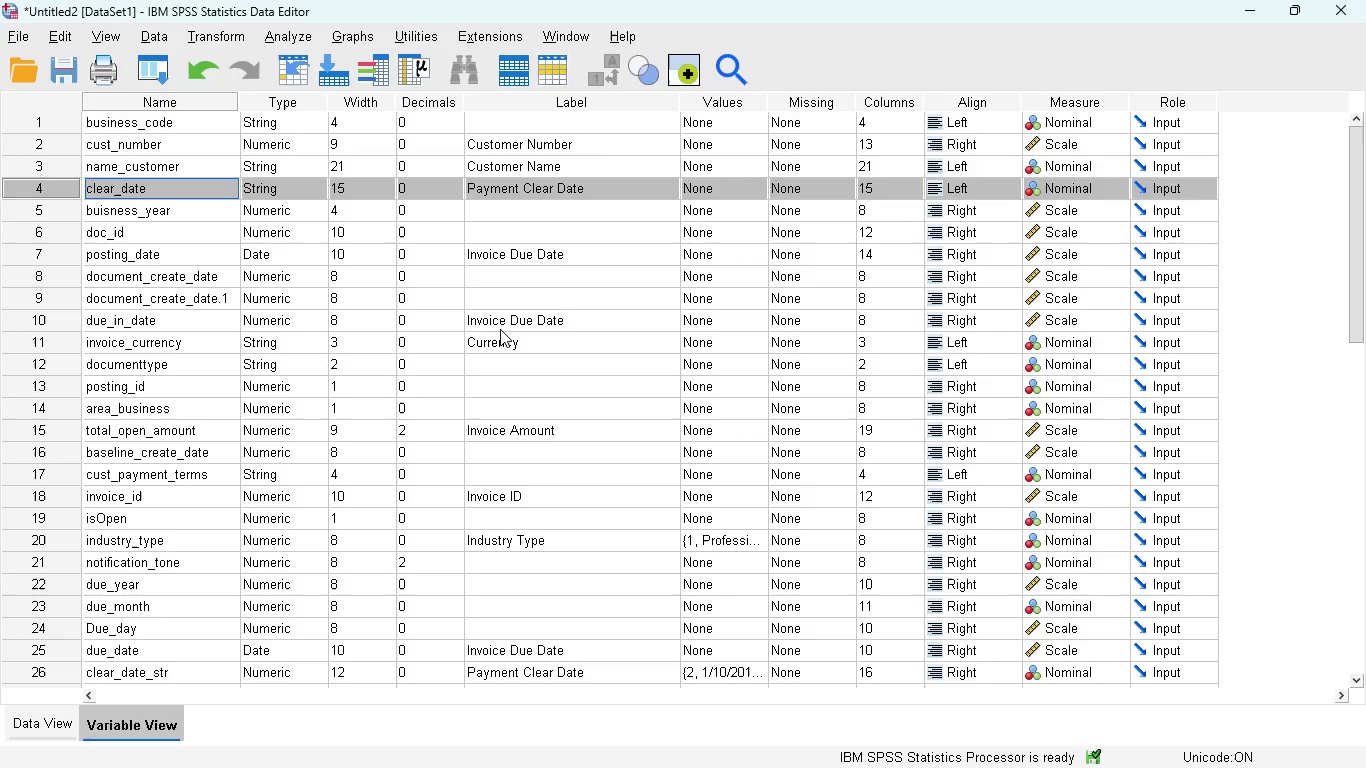 
left_click([215, 31])
 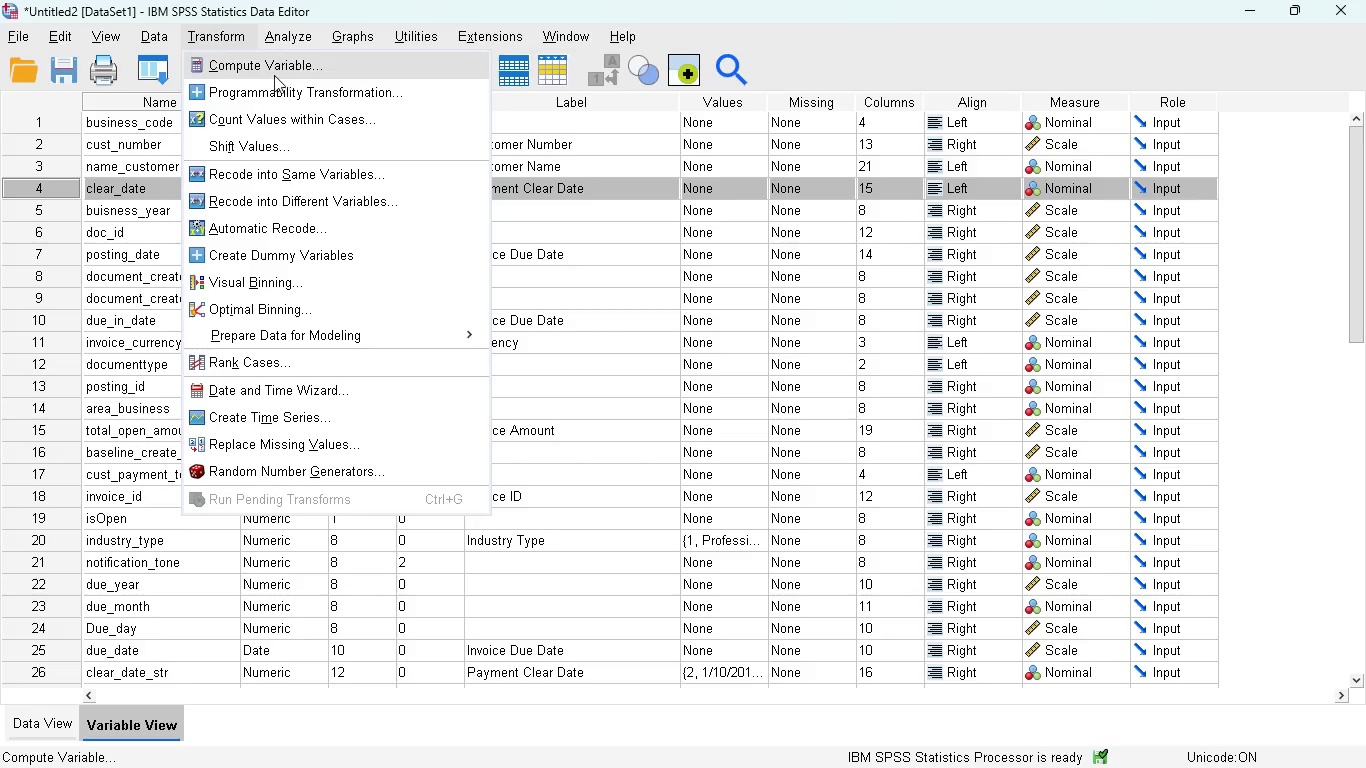 
left_click([265, 70])
 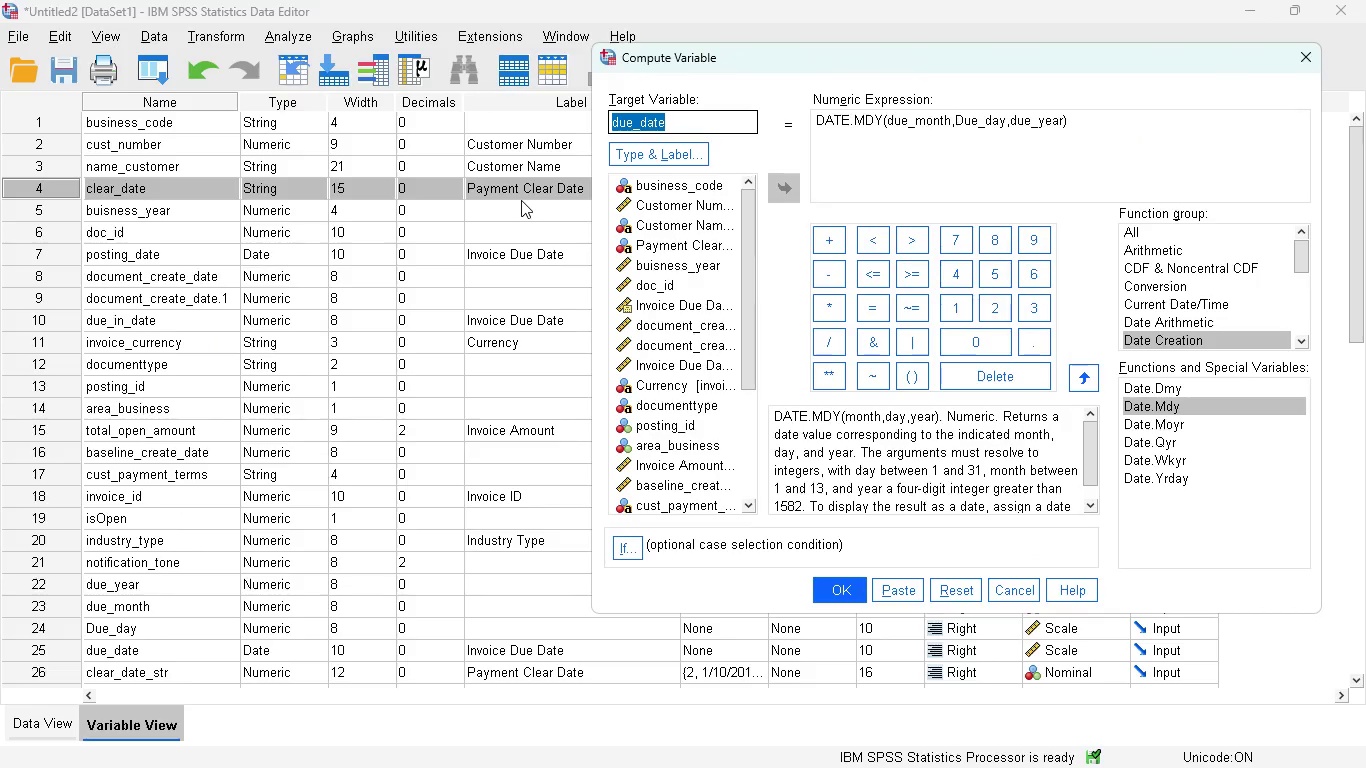 
type(CLARclar_date_clan)
 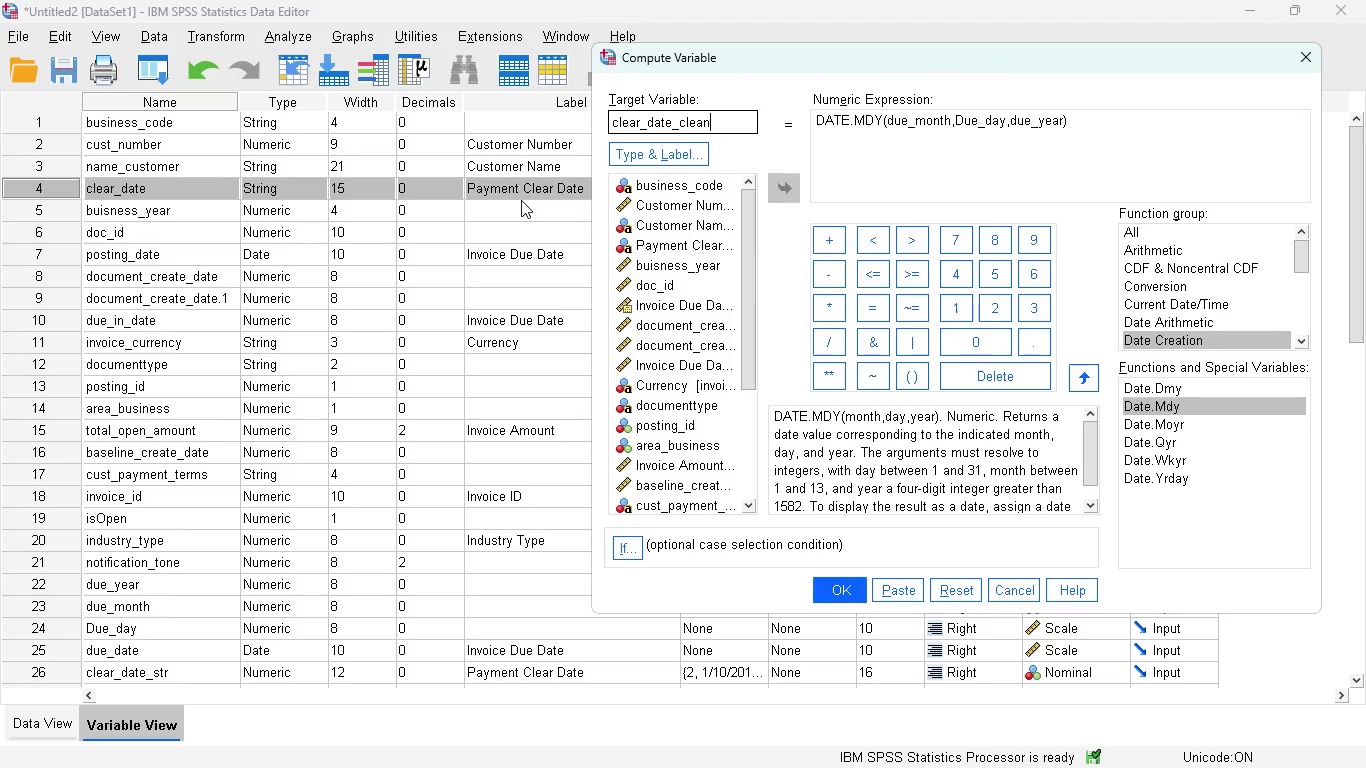 
hold_key(key=Backspace, duration=0.81)
 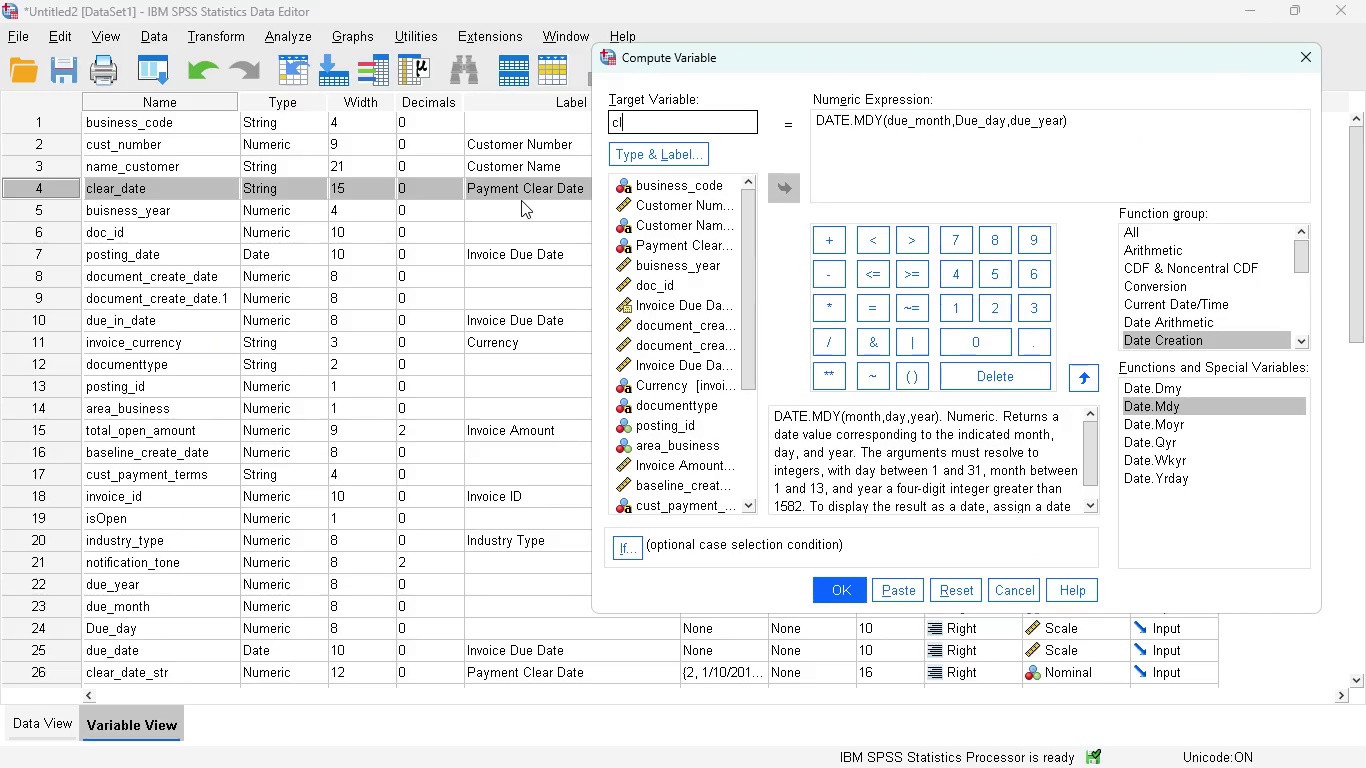 
left_click([926, 158])
 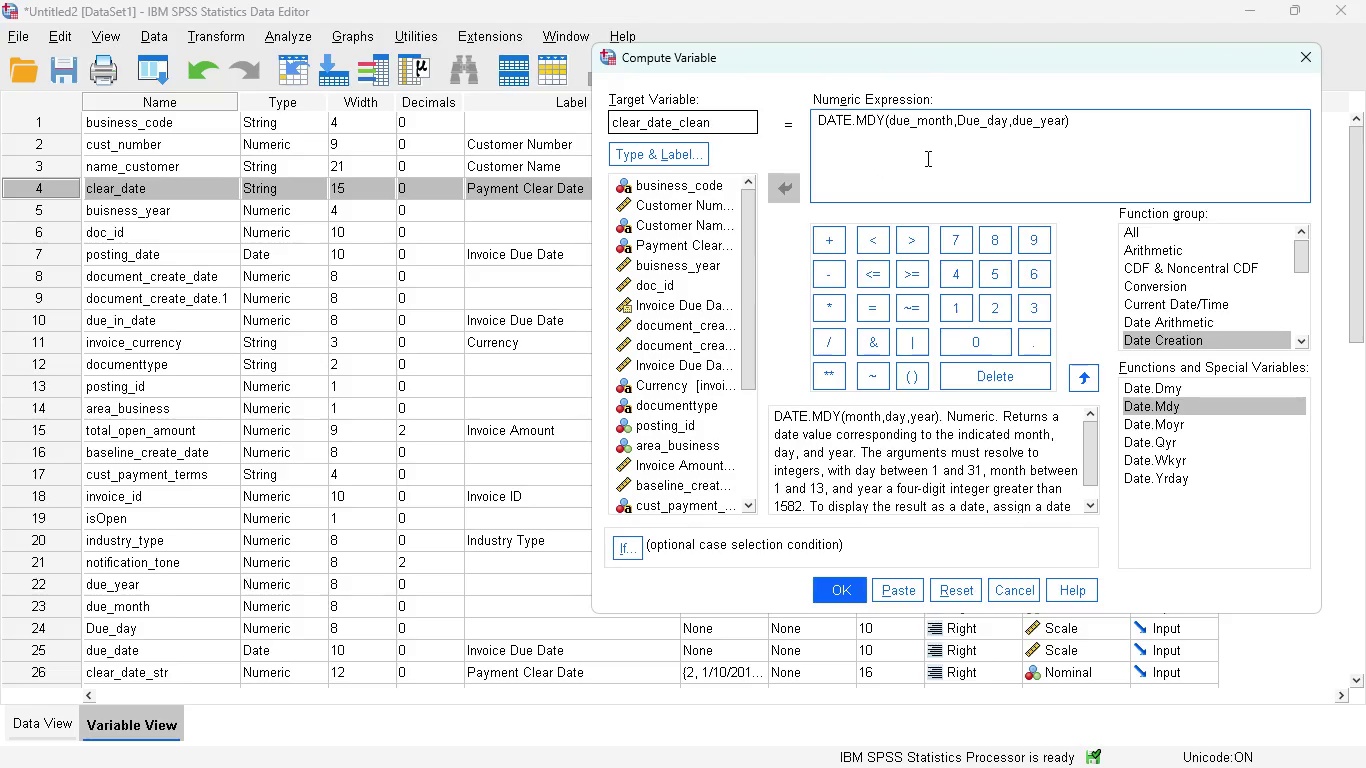 
key(Control+ControlLeft)
 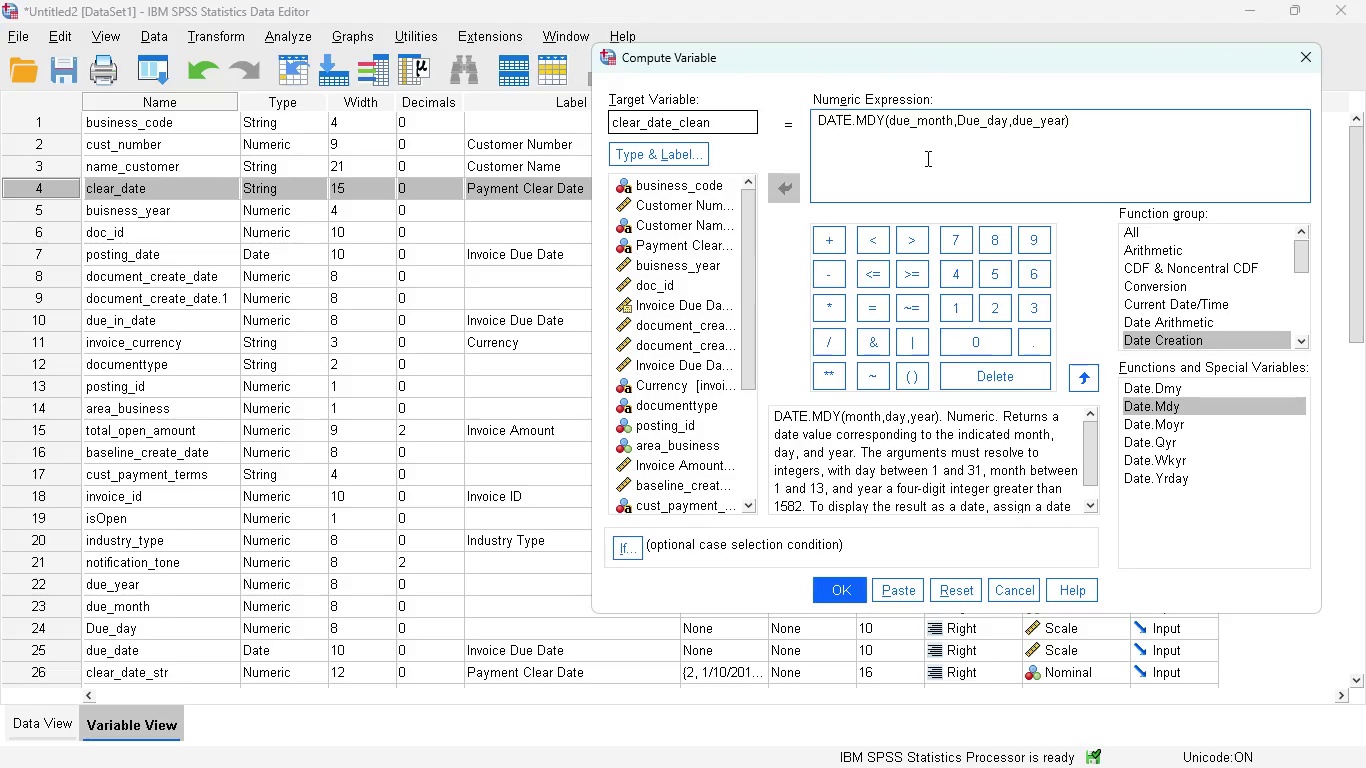 
key(Control+A)
 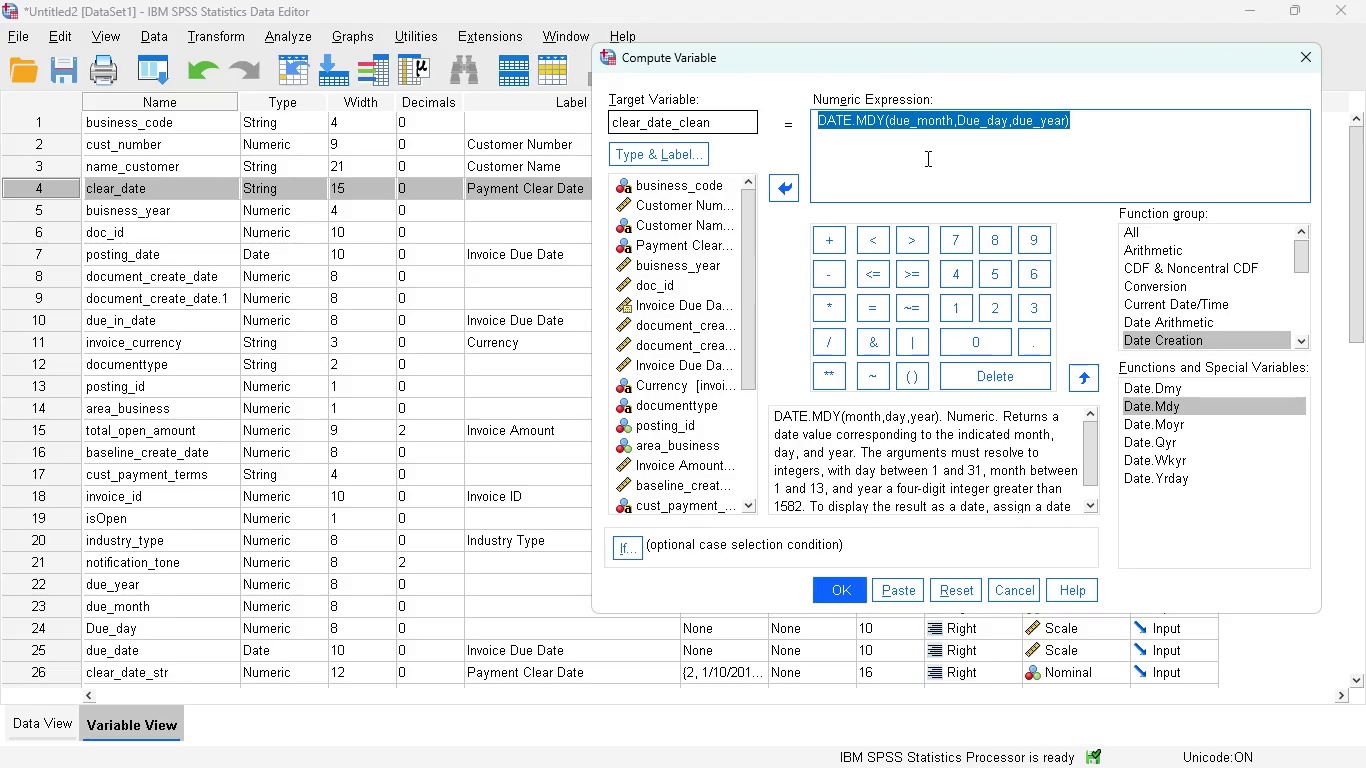 
key(Backspace)
 